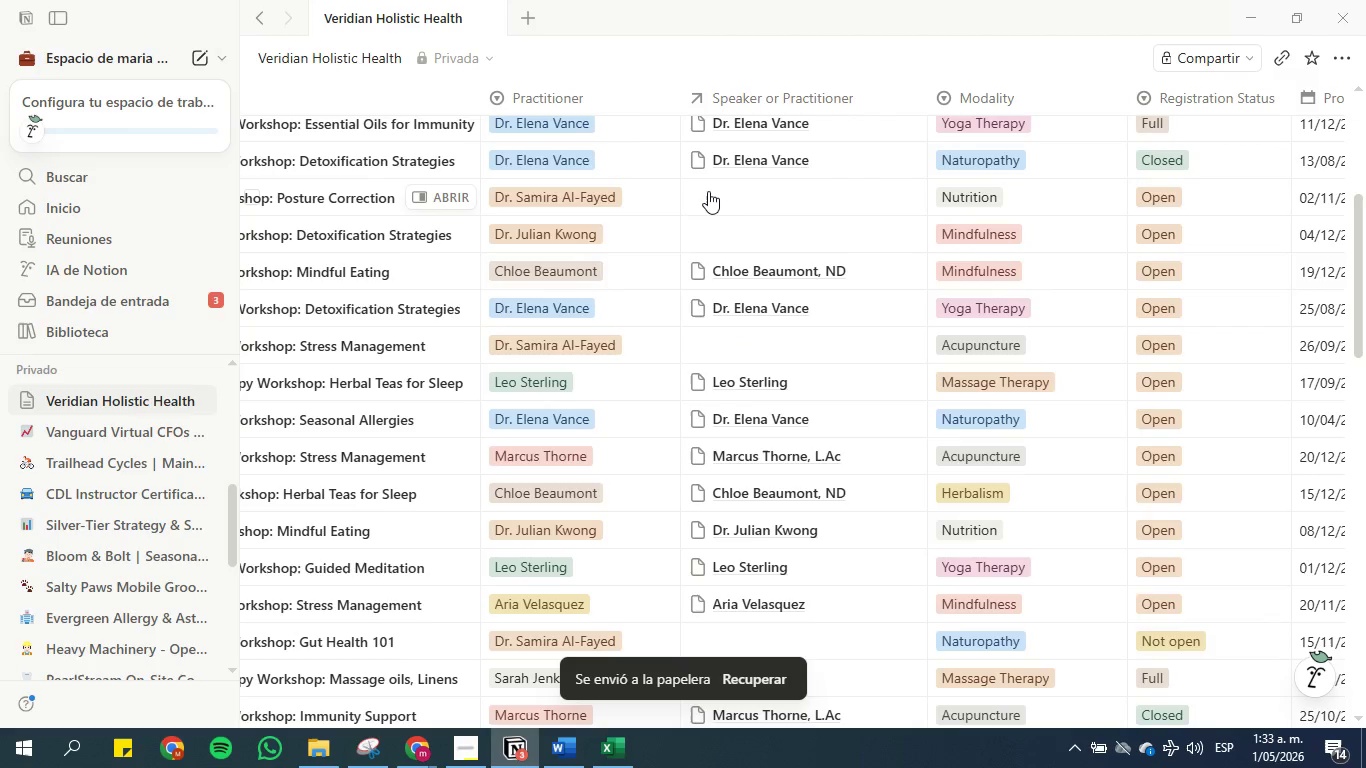 
left_click([710, 186])
 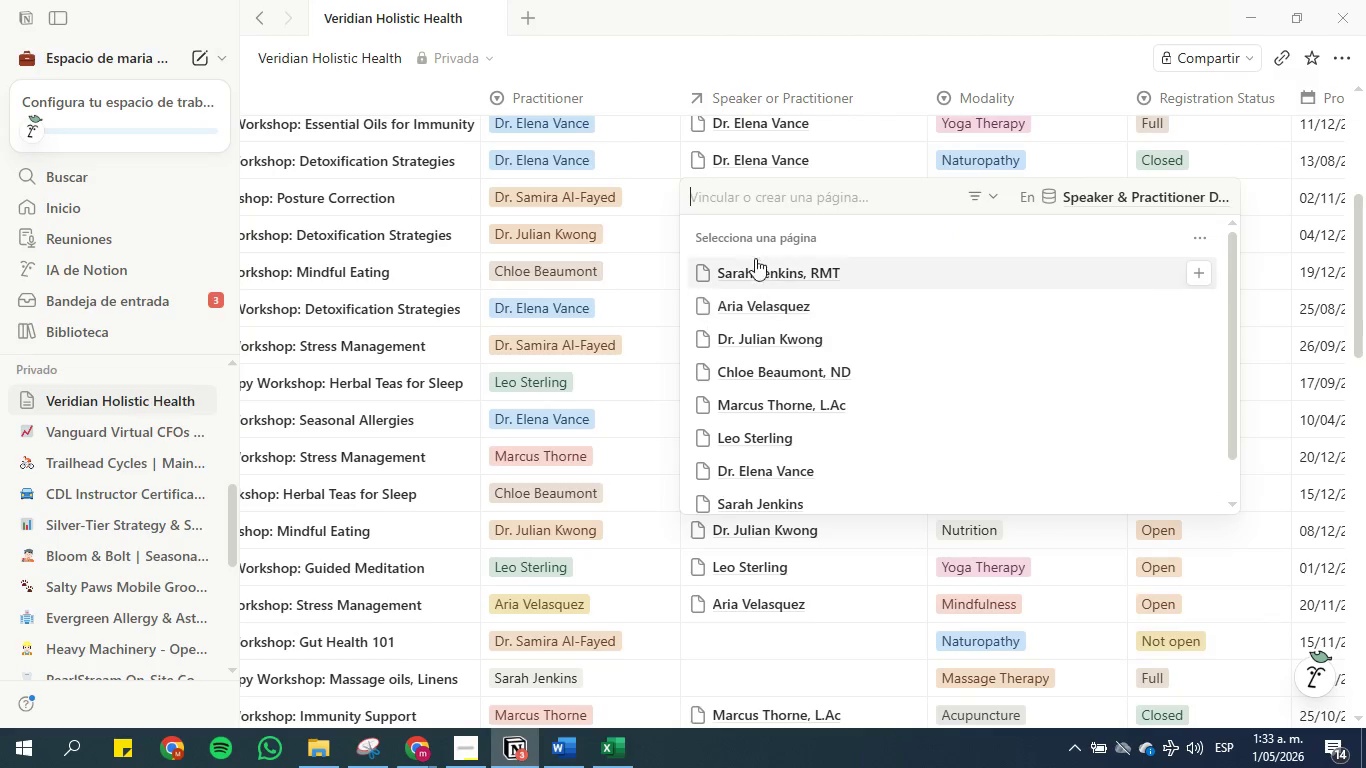 
wait(6.5)
 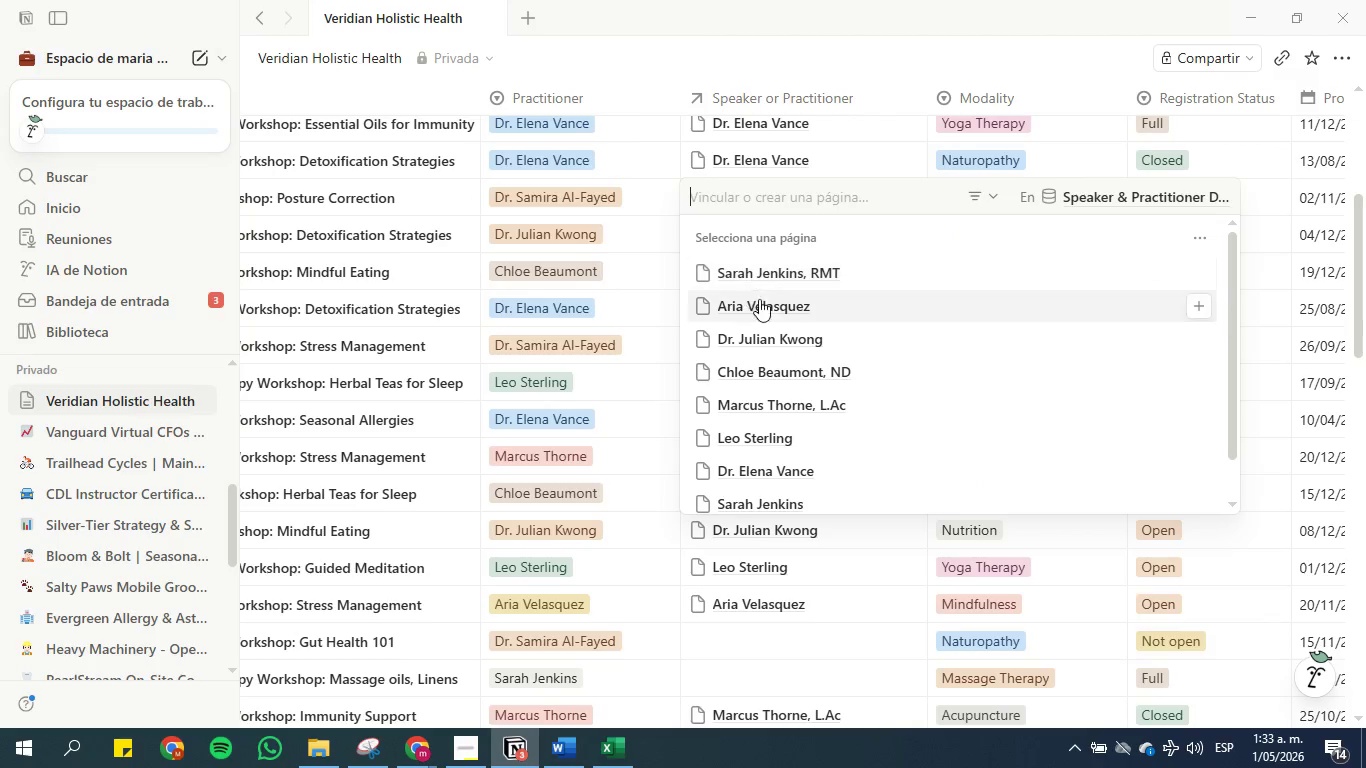 
type(sai)
 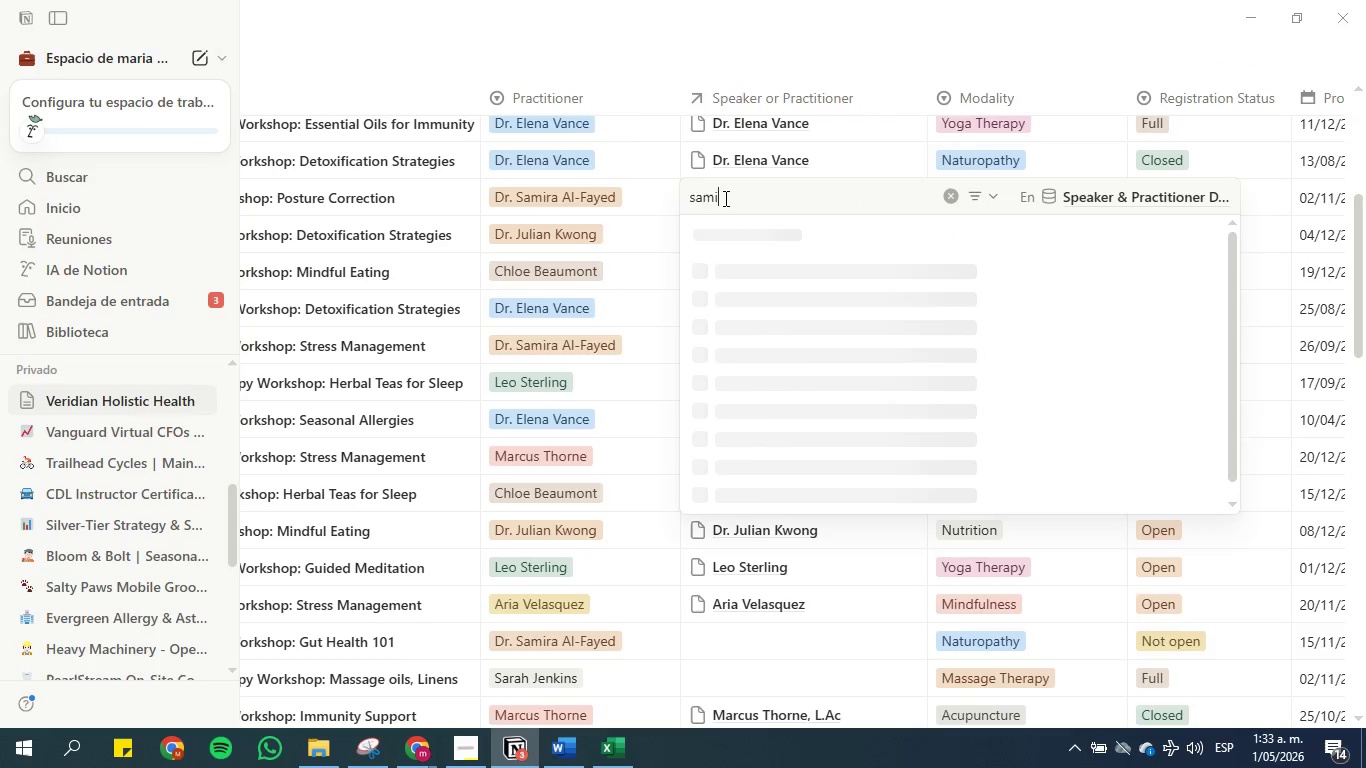 
hold_key(key=M, duration=0.31)
 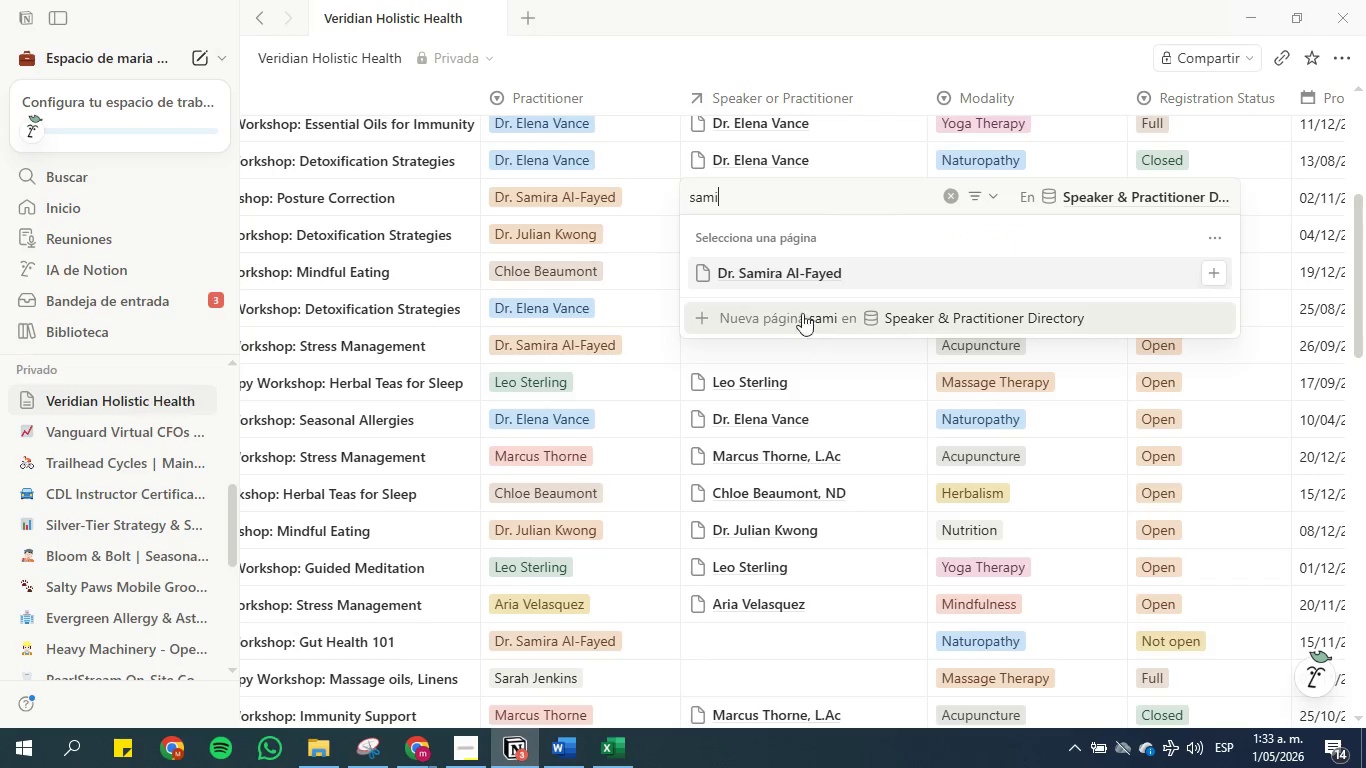 
left_click([794, 270])
 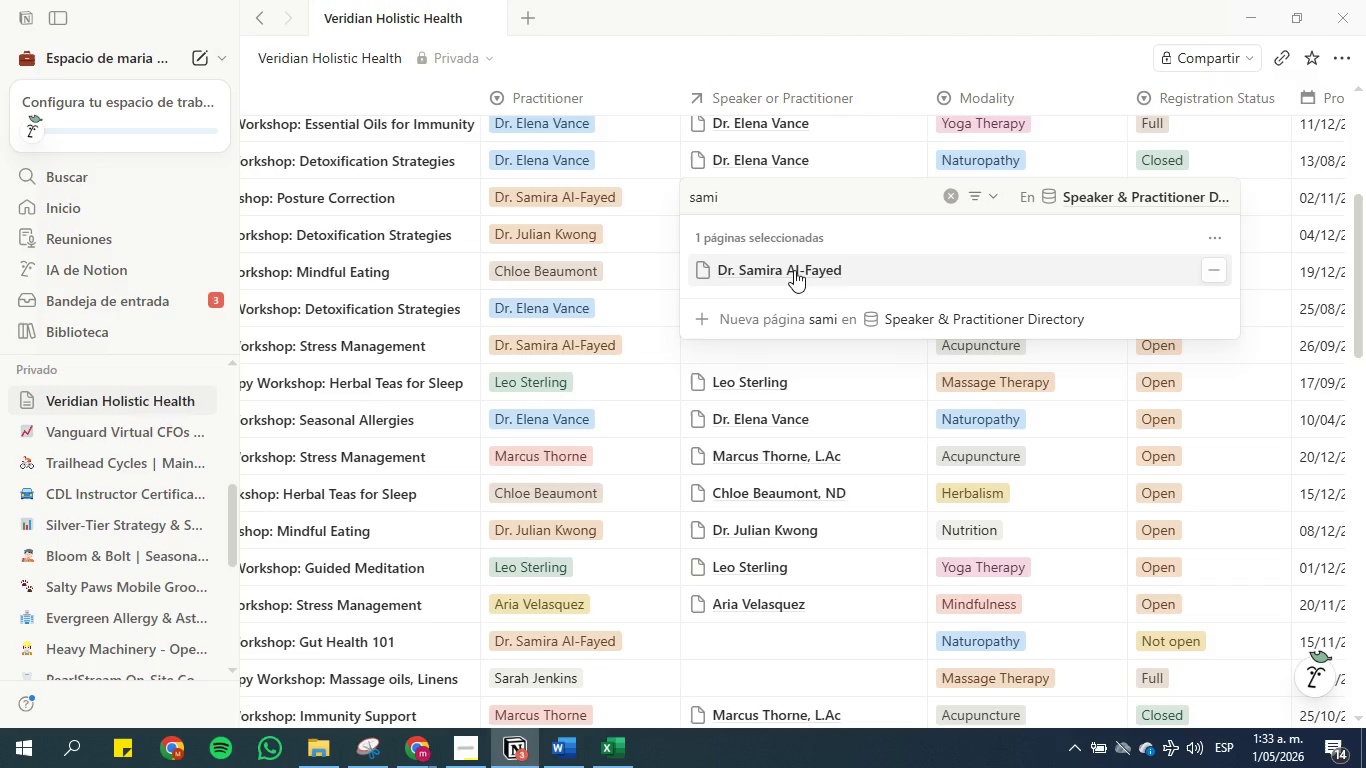 
left_click([794, 270])
 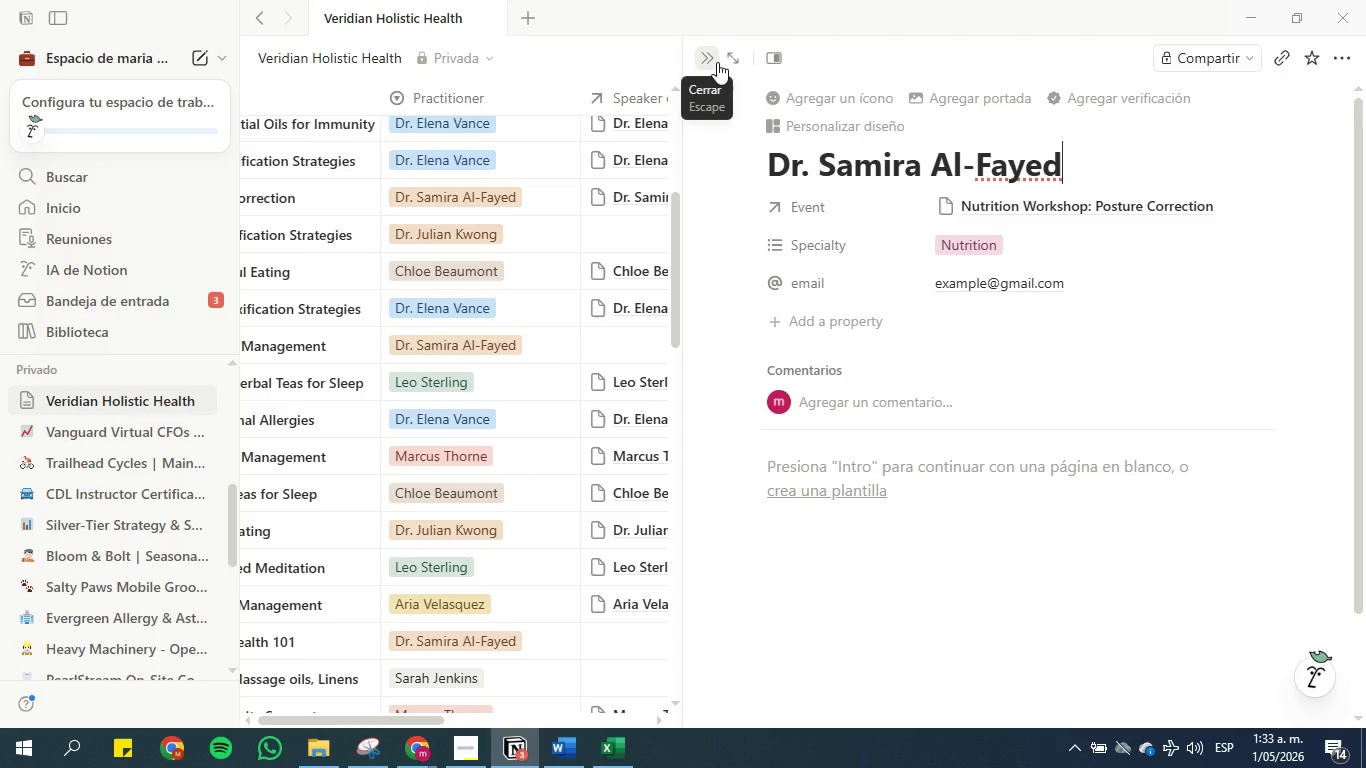 
left_click([717, 62])
 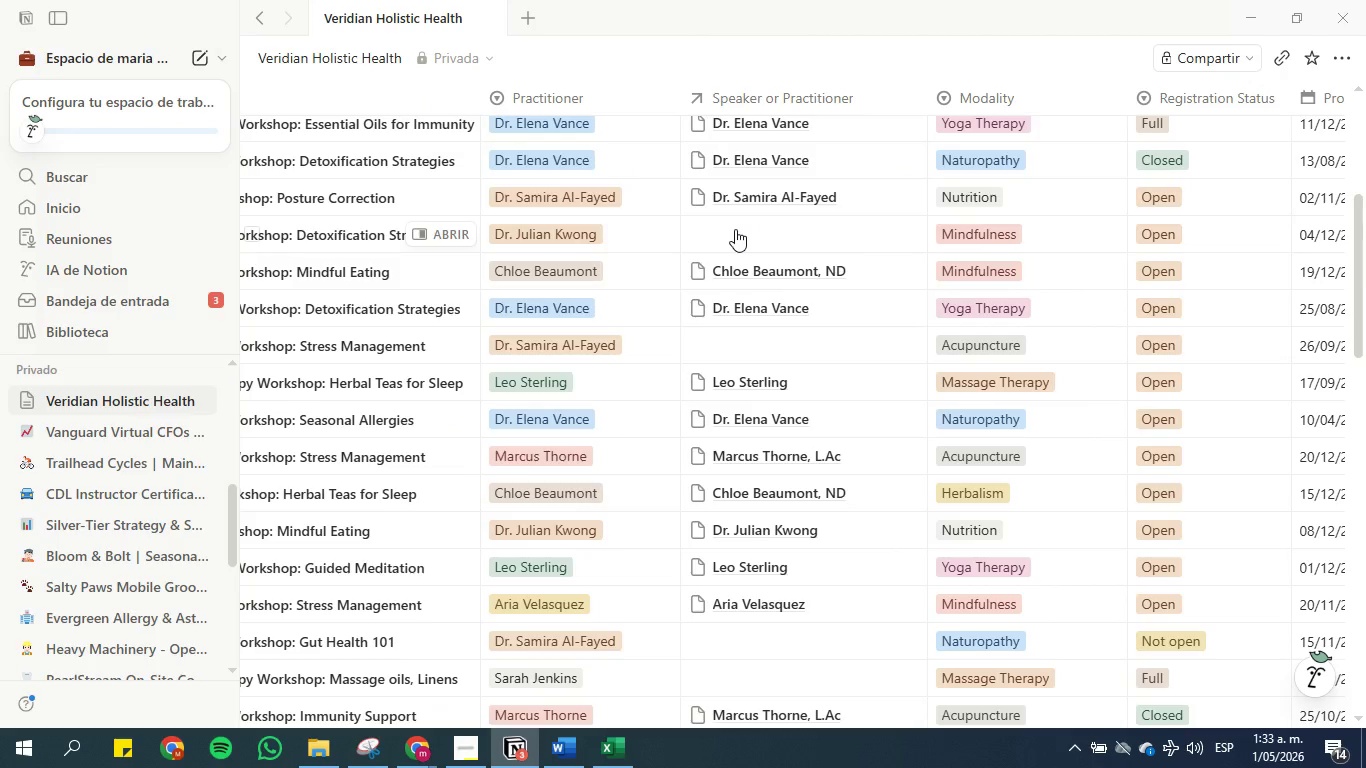 
wait(6.33)
 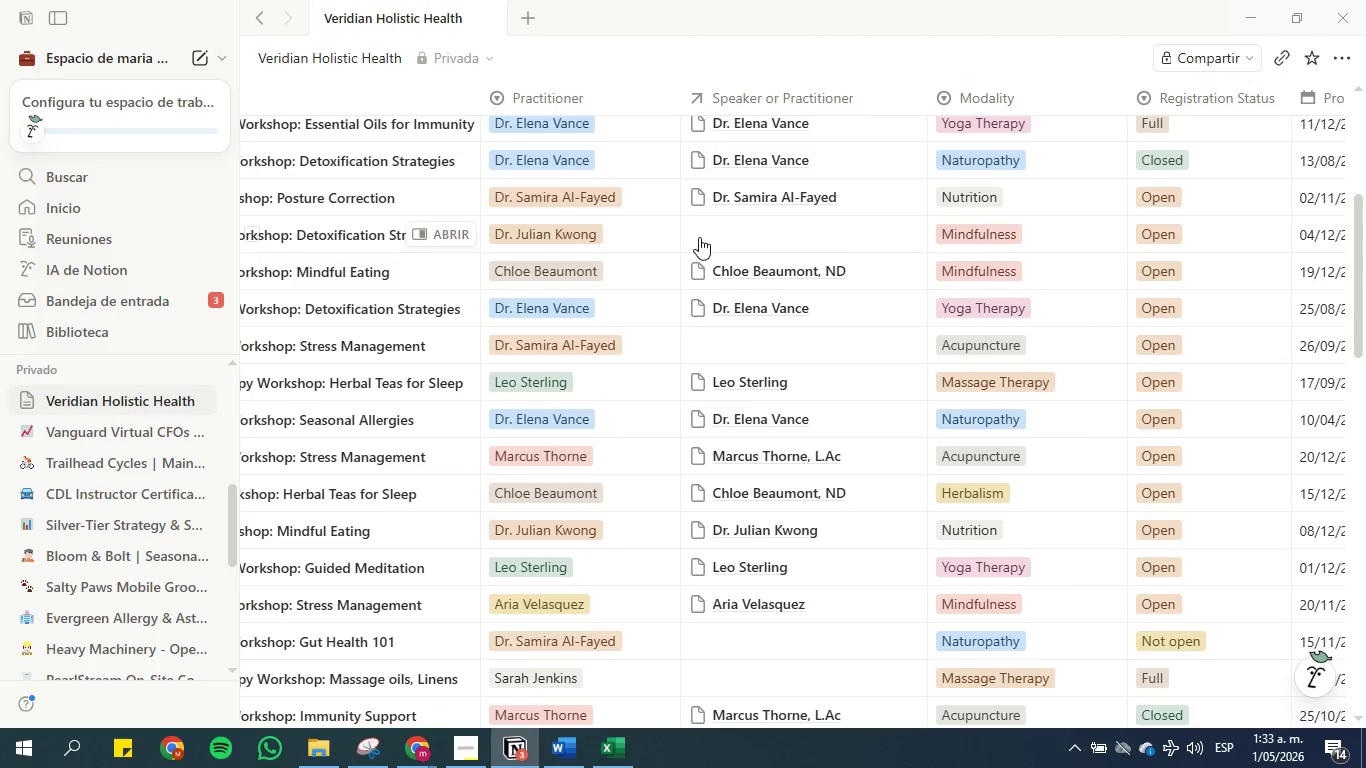 
left_click([735, 229])
 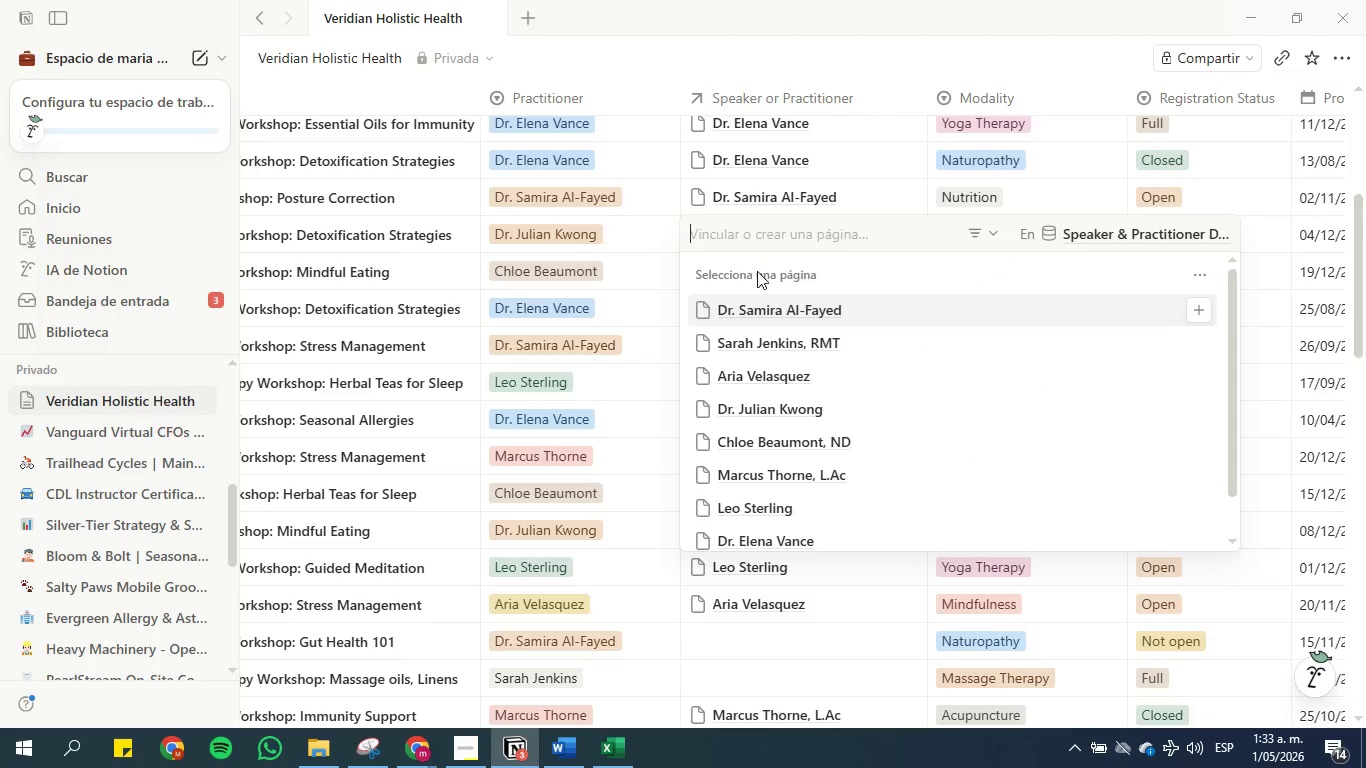 
scroll: coordinate [797, 383], scroll_direction: down, amount: 2.0
 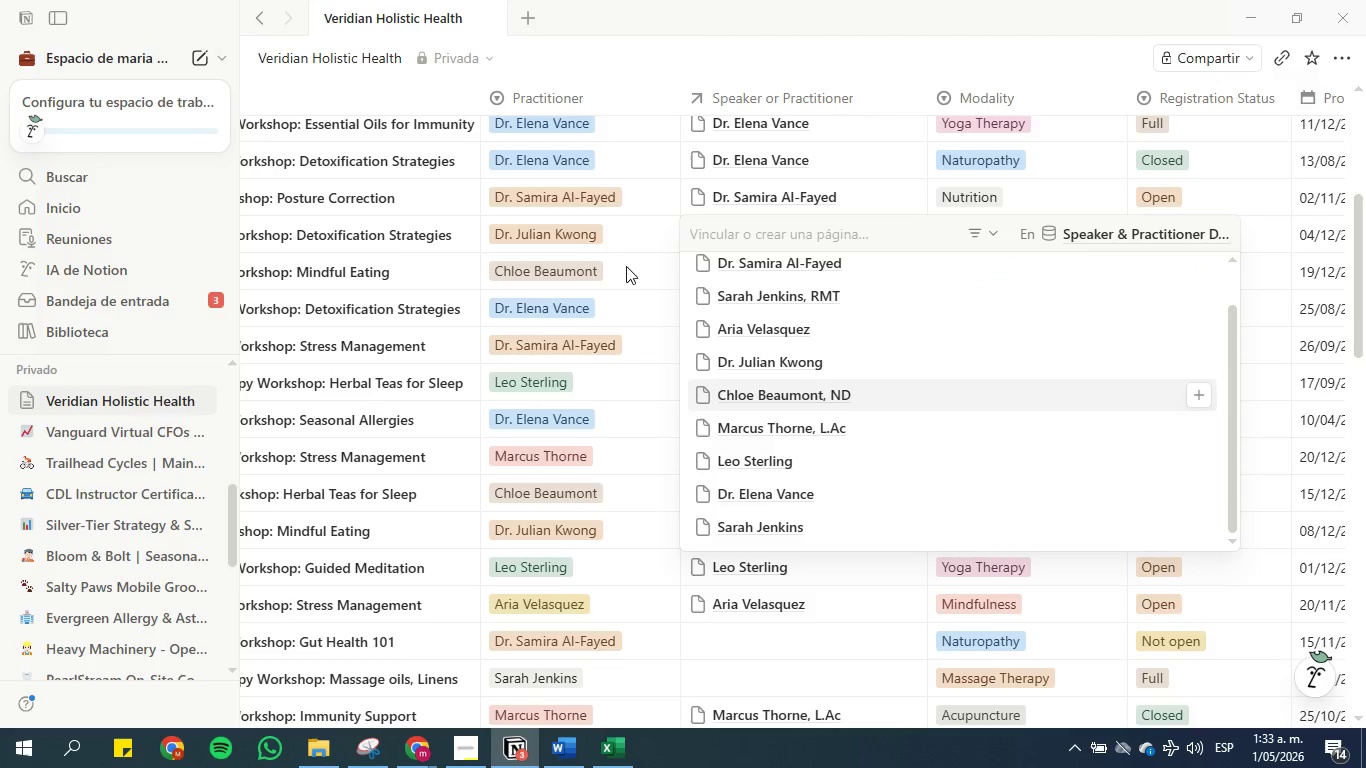 
left_click([644, 256])
 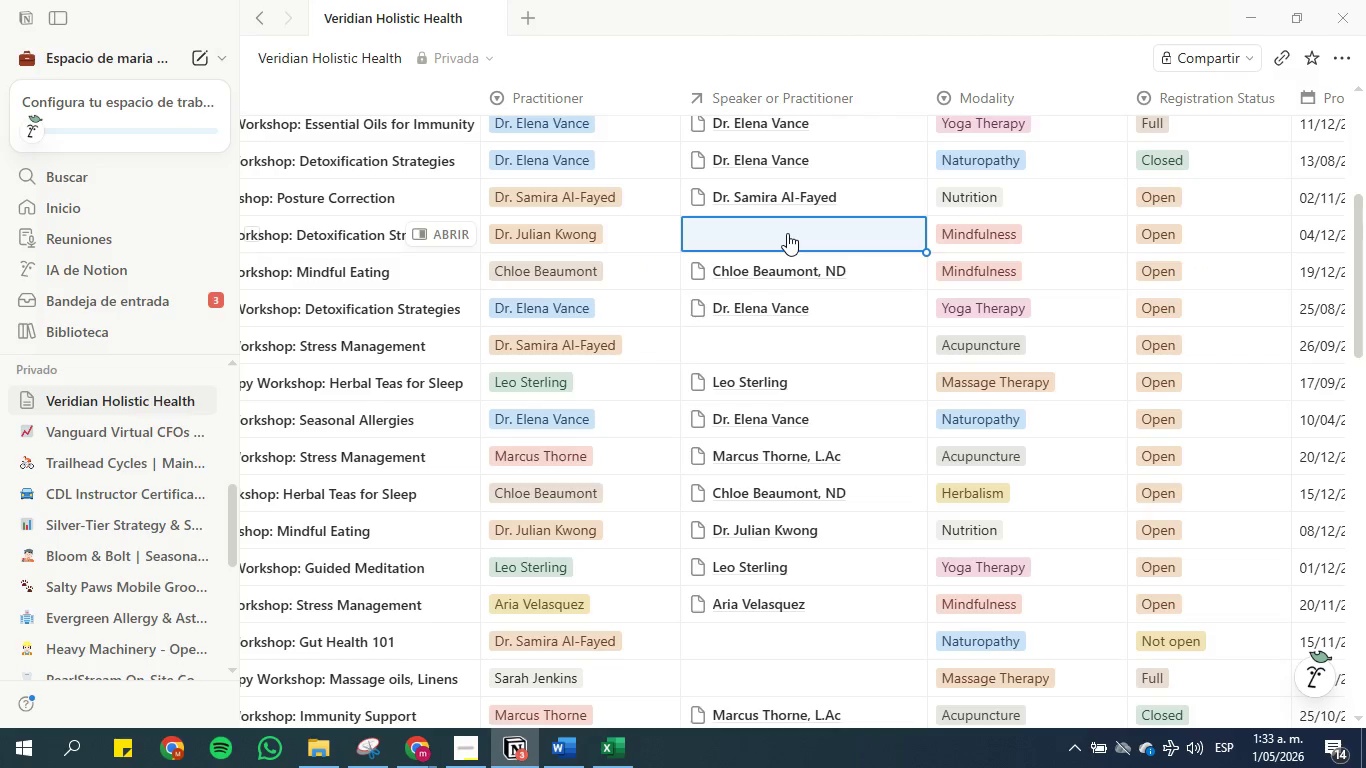 
key(ArrowUp)
 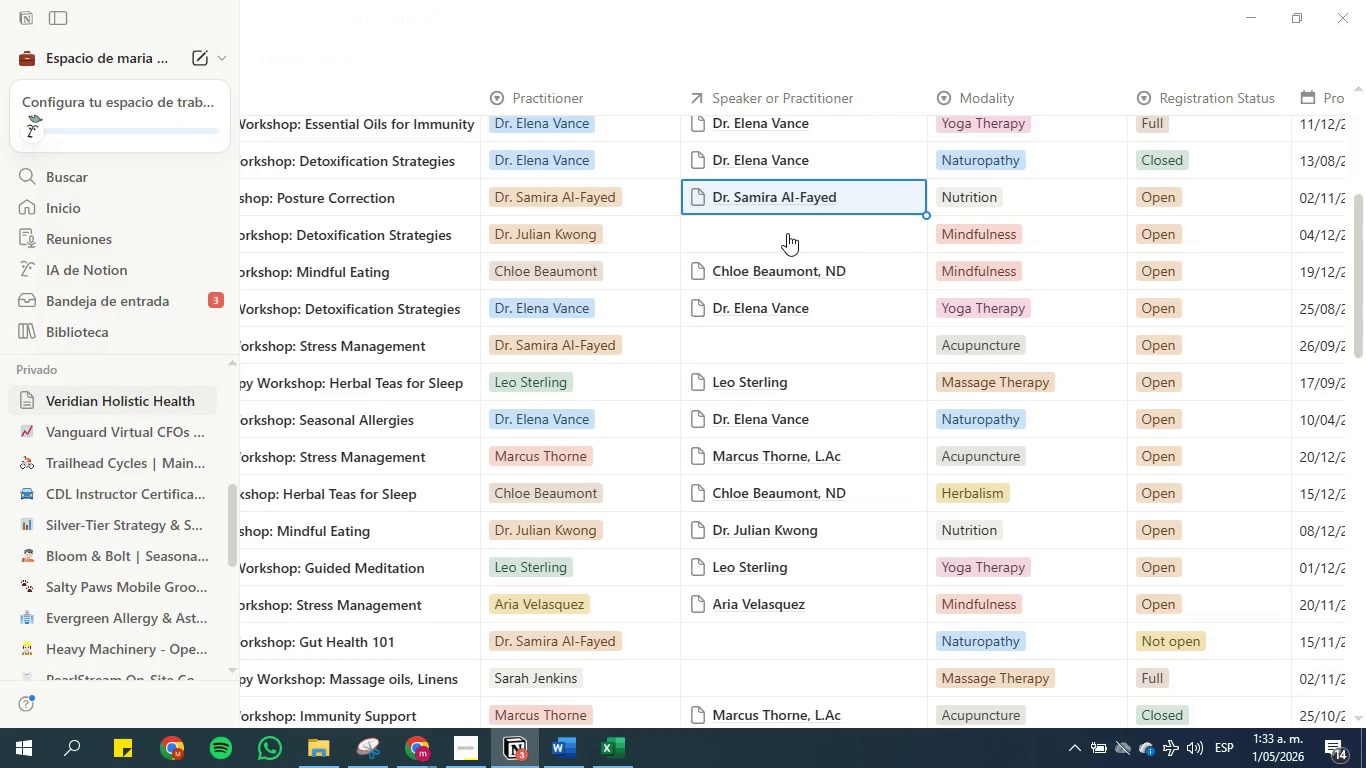 
key(ArrowDown)
 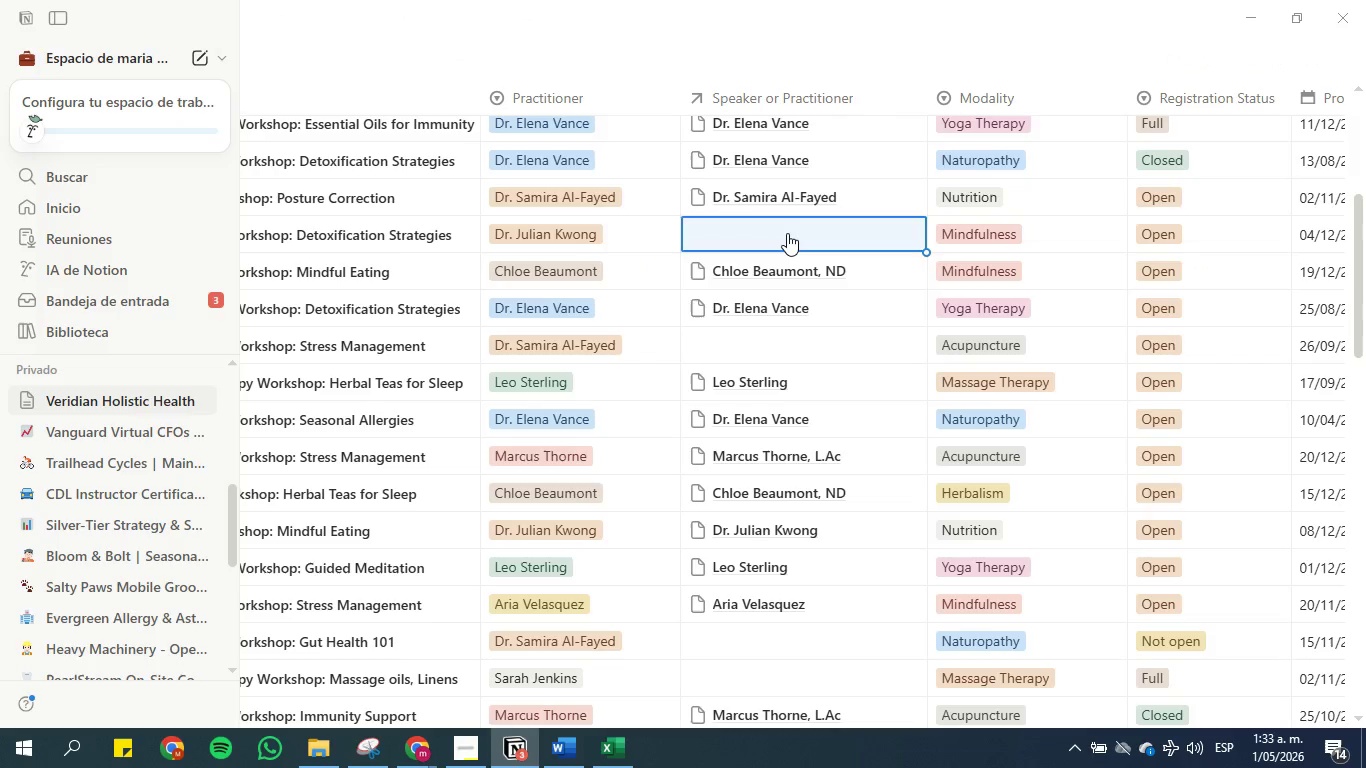 
hold_key(key=ArrowDown, duration=0.59)
 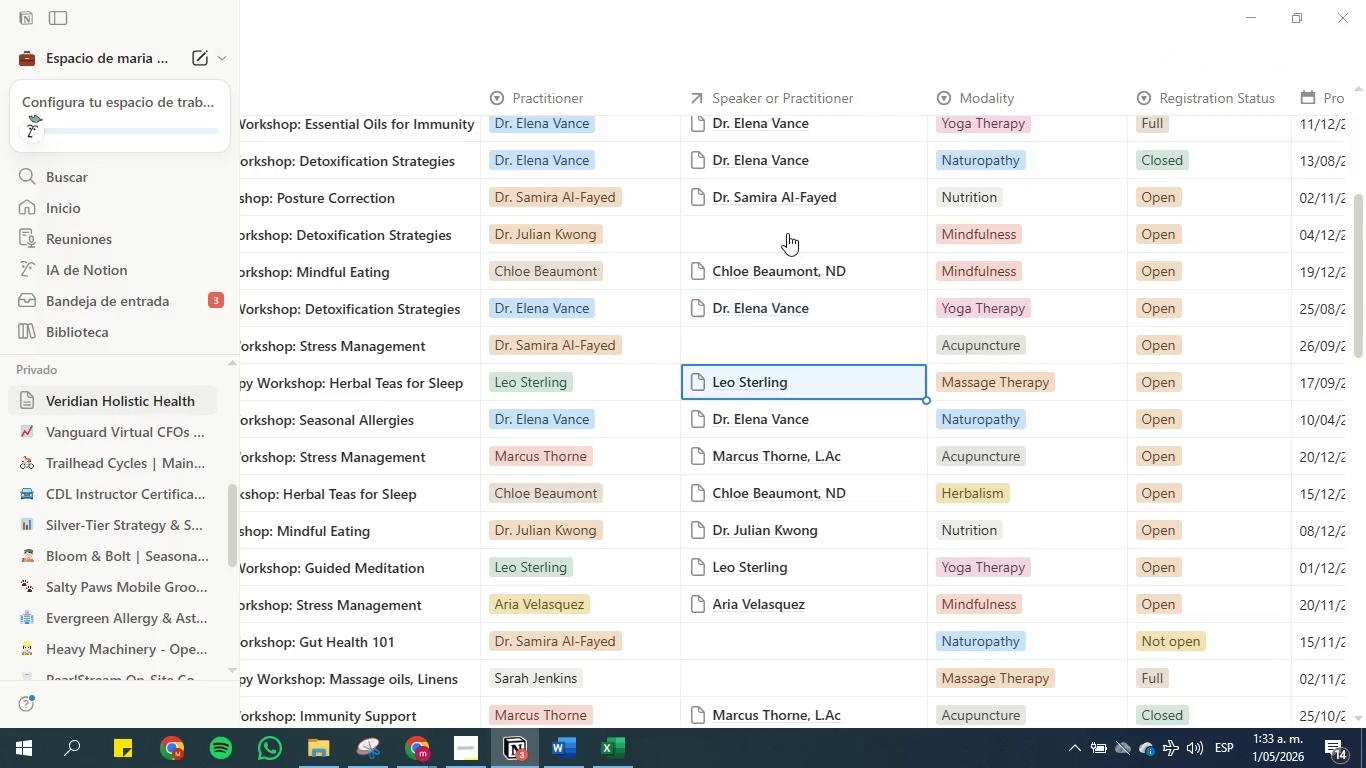 
key(ArrowDown)
 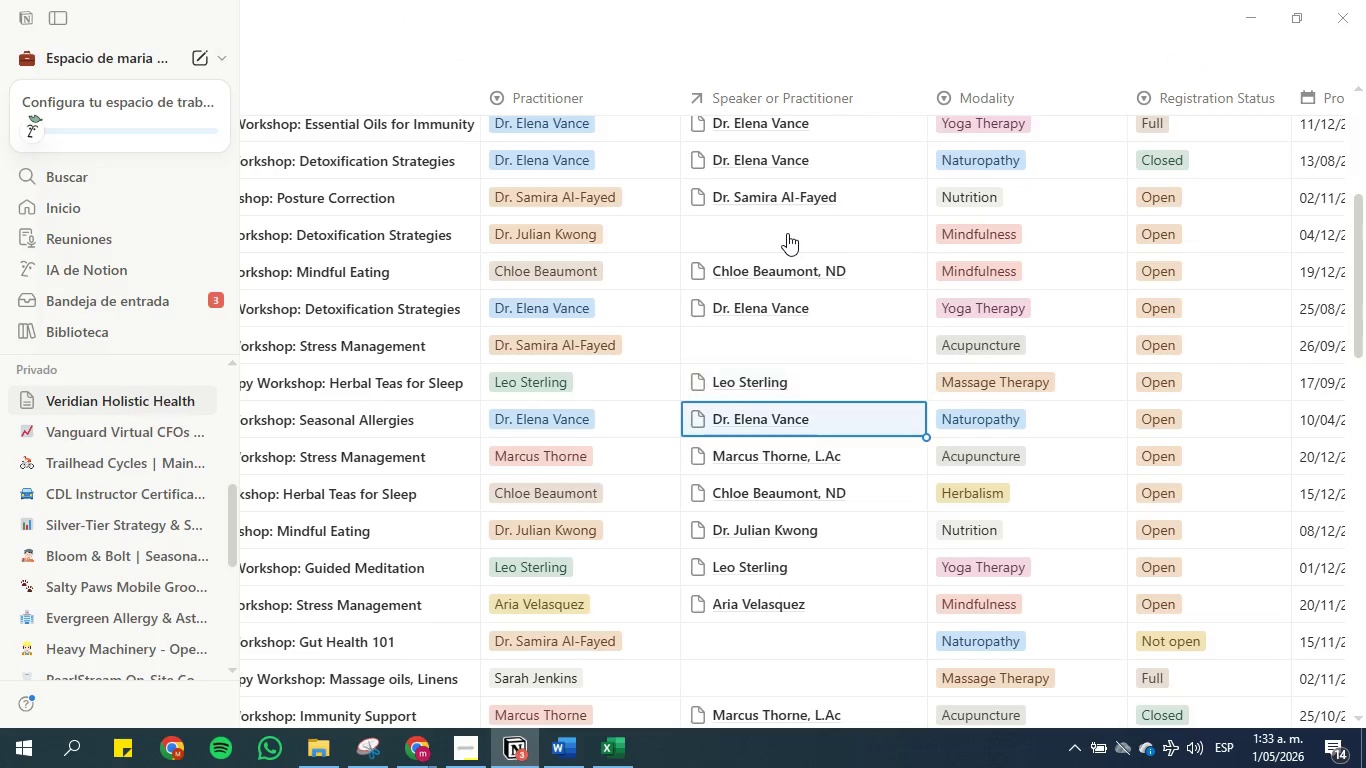 
key(ArrowDown)
 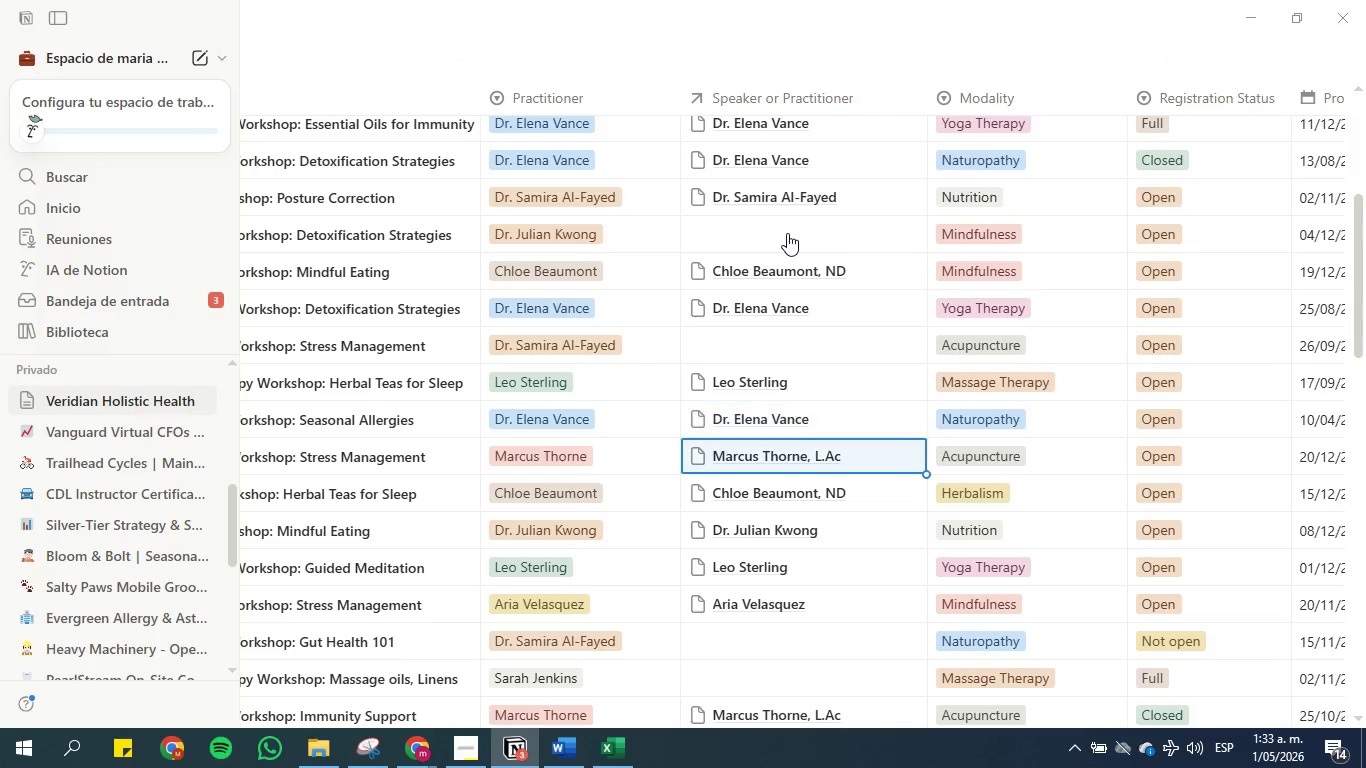 
key(ArrowDown)
 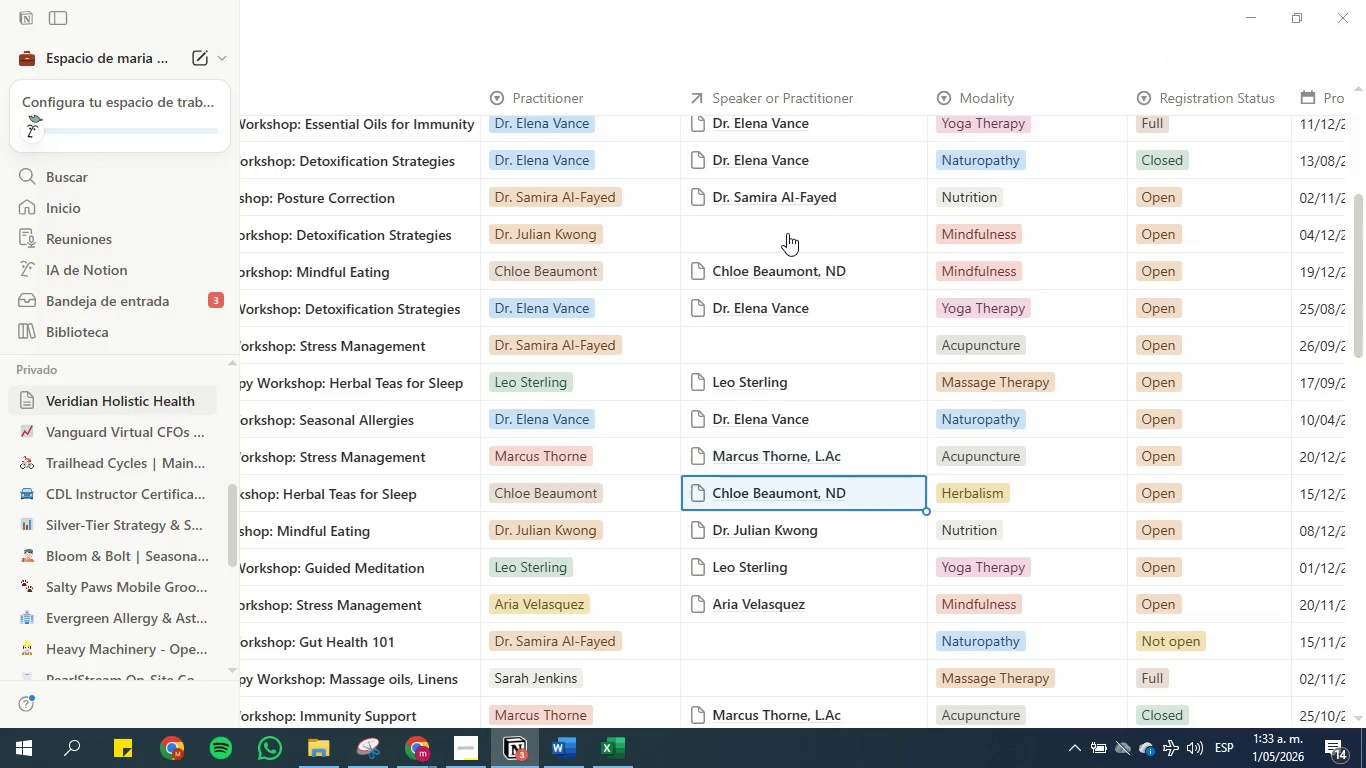 
key(ArrowDown)
 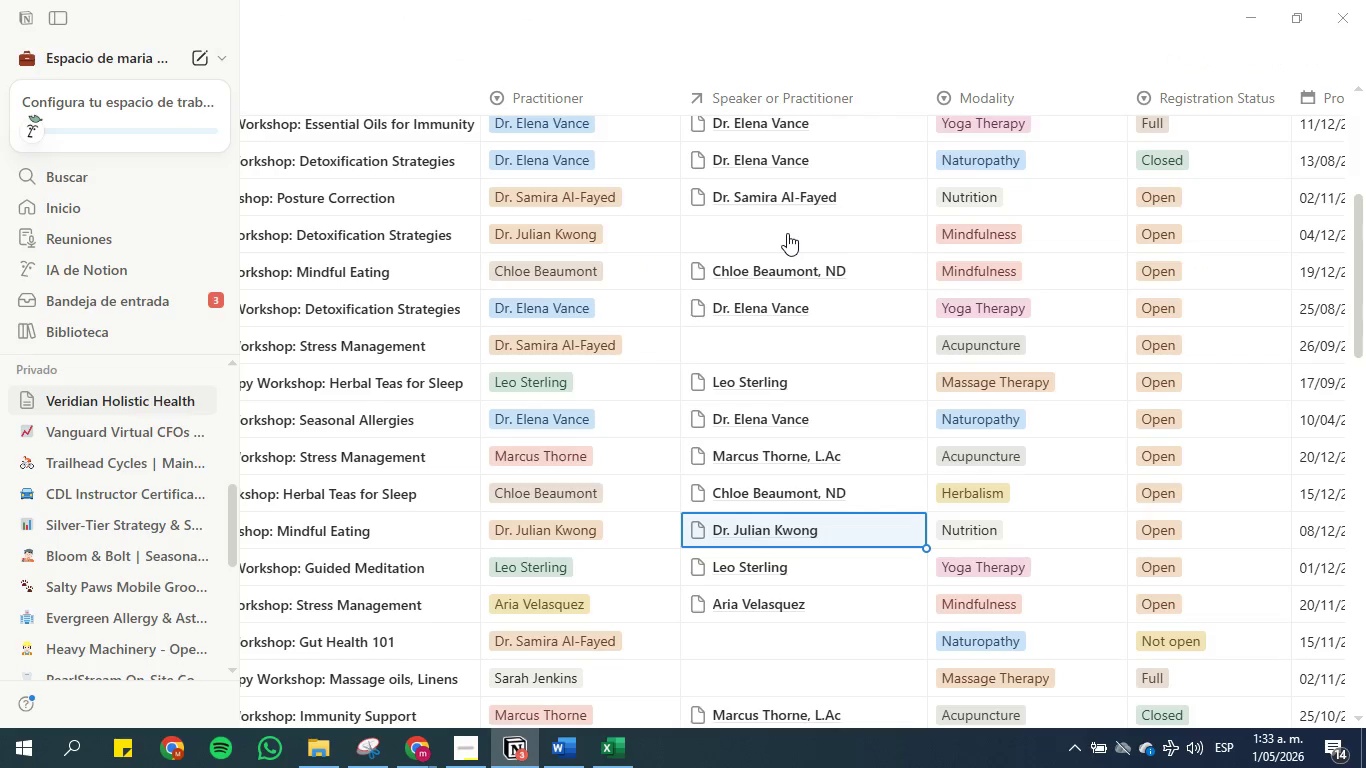 
key(Control+C)
 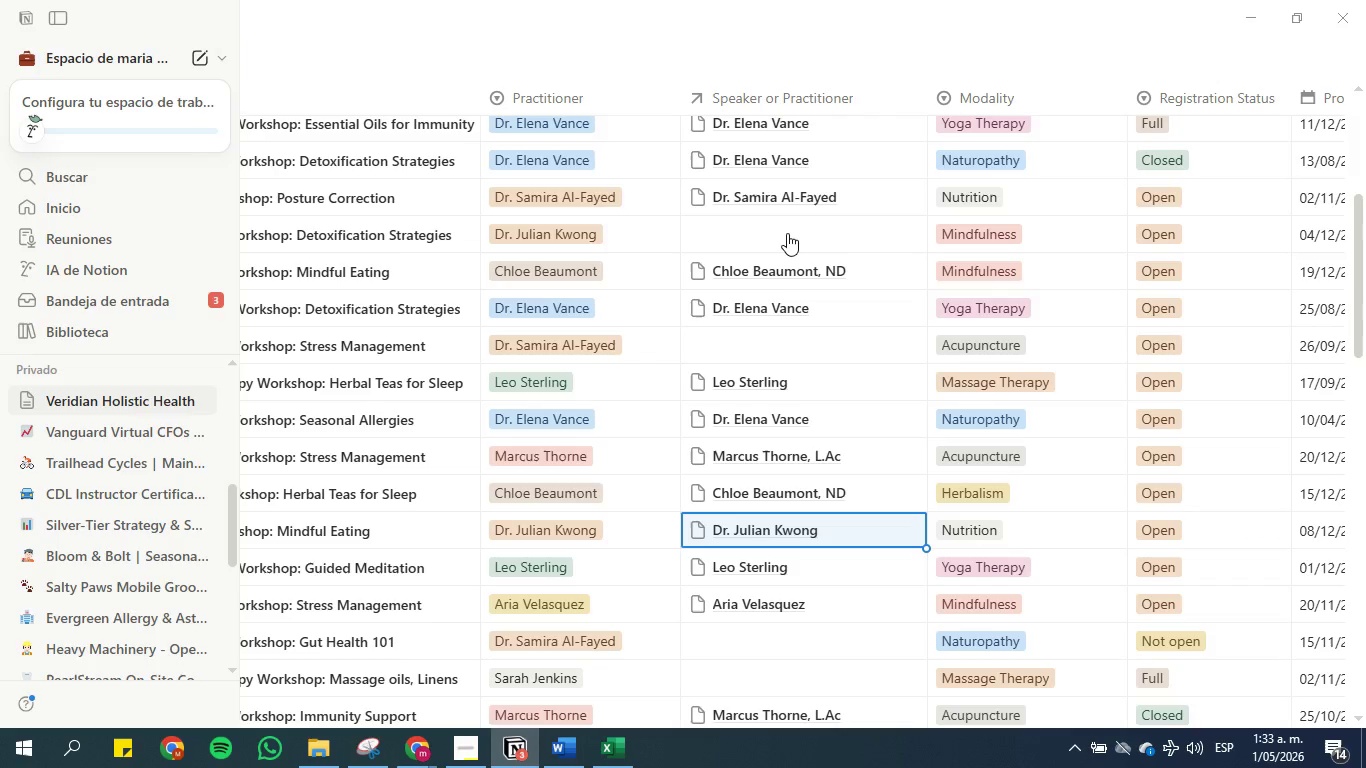 
key(ArrowUp)
 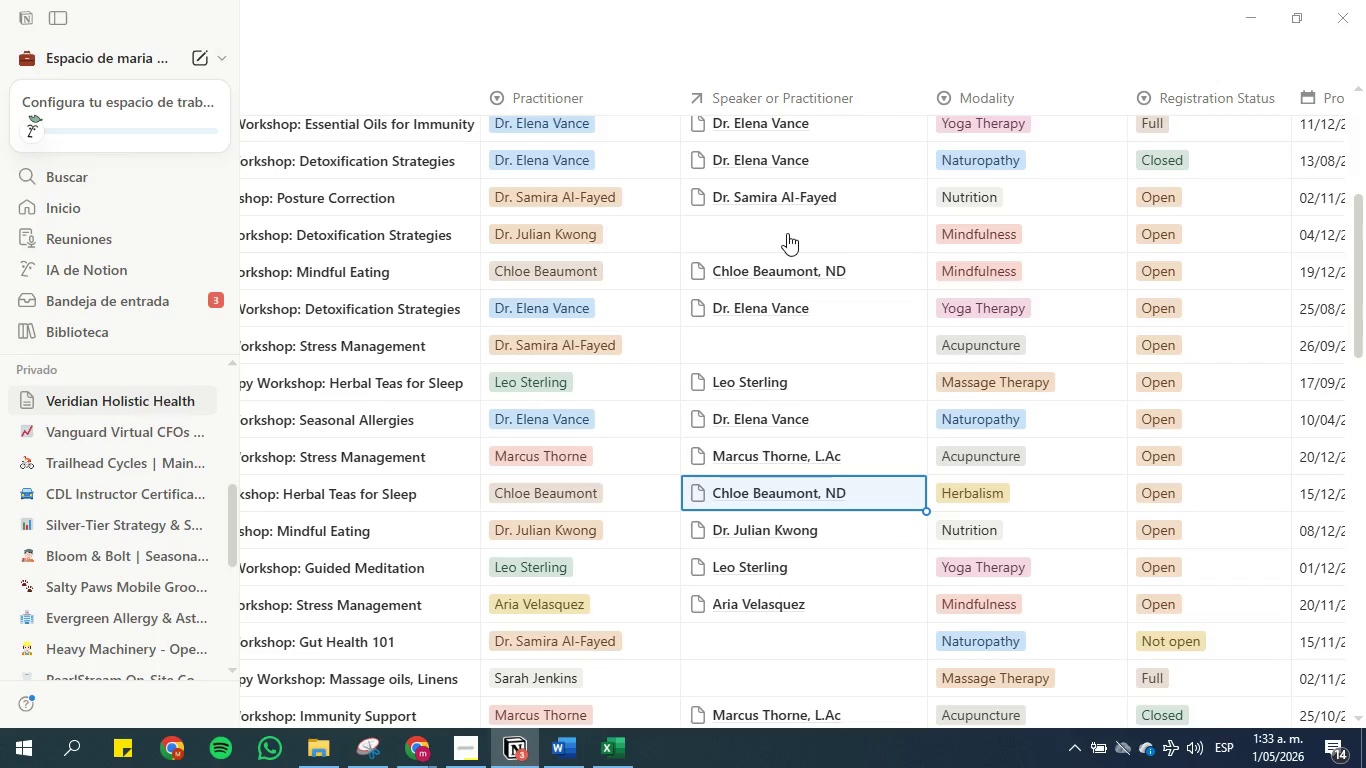 
key(ArrowUp)
 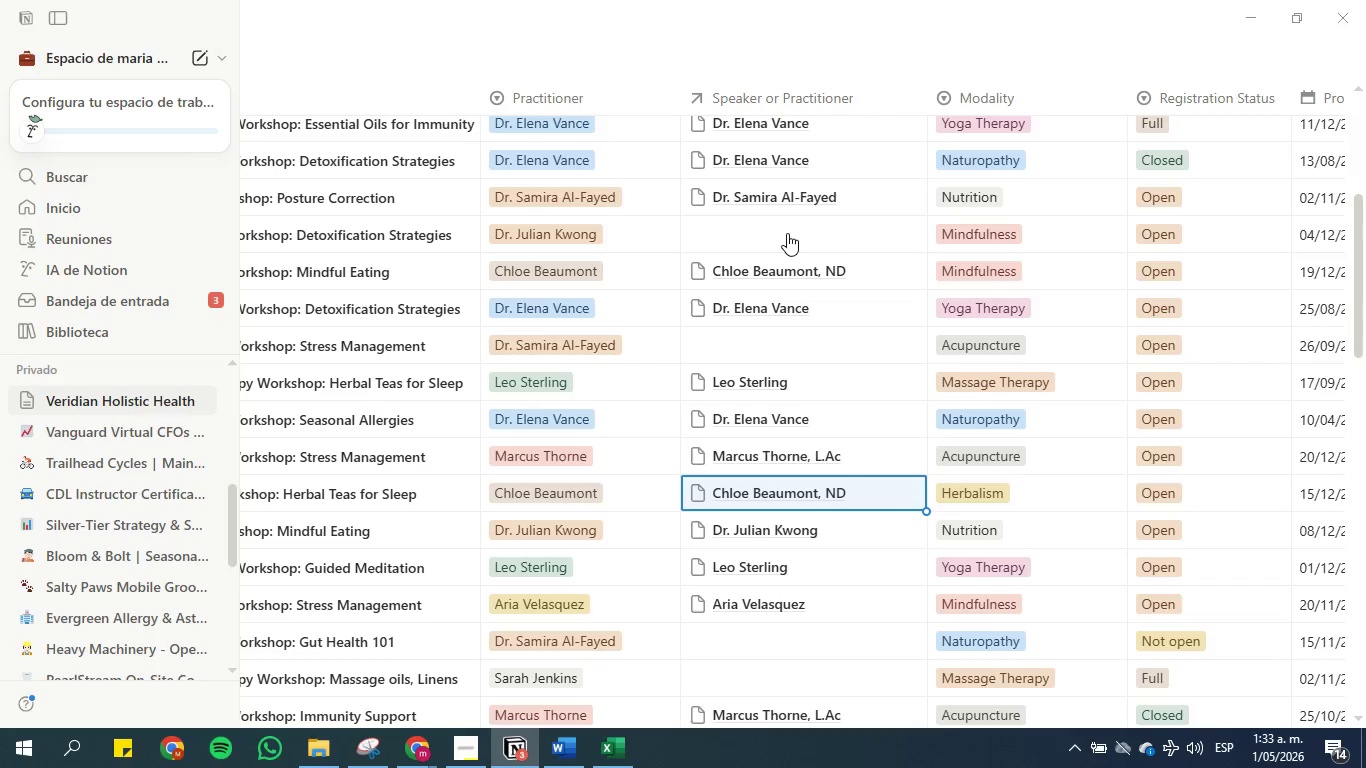 
key(ArrowUp)
 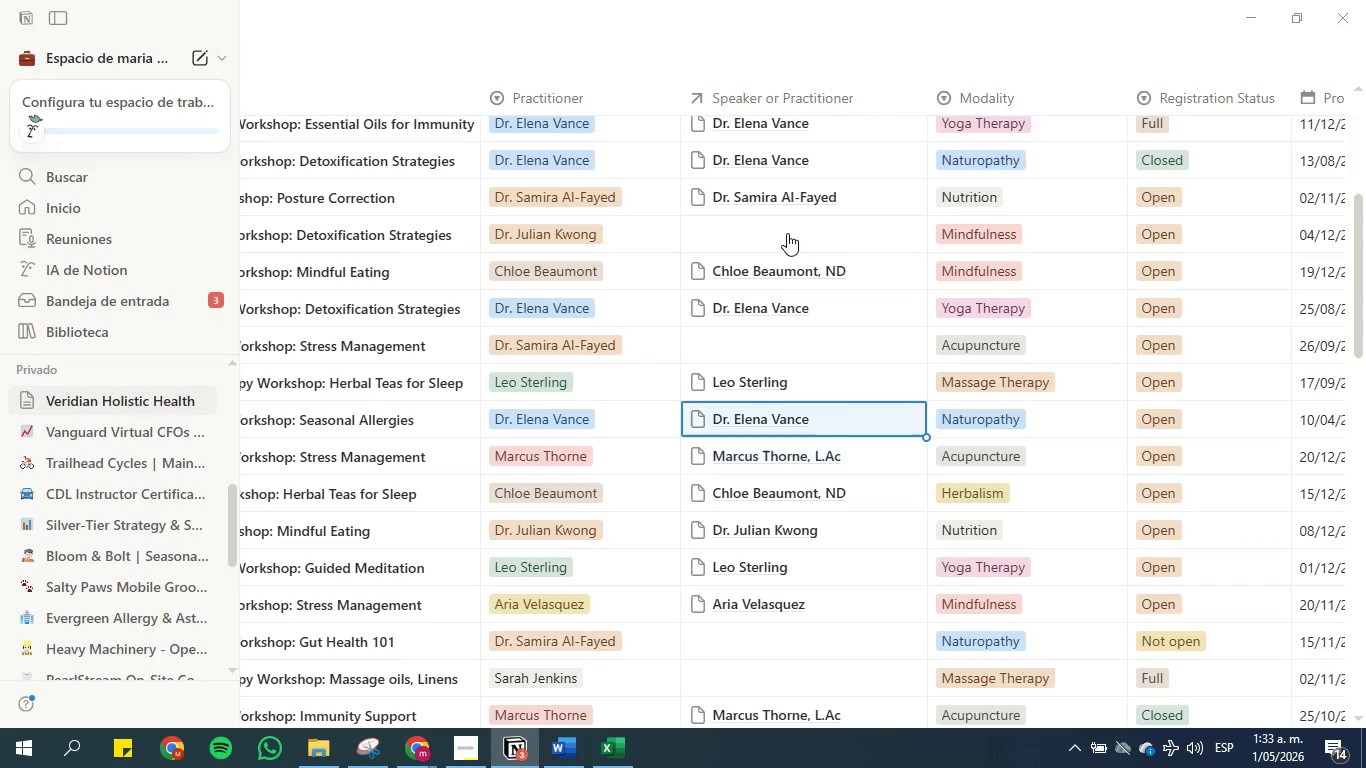 
key(ArrowUp)
 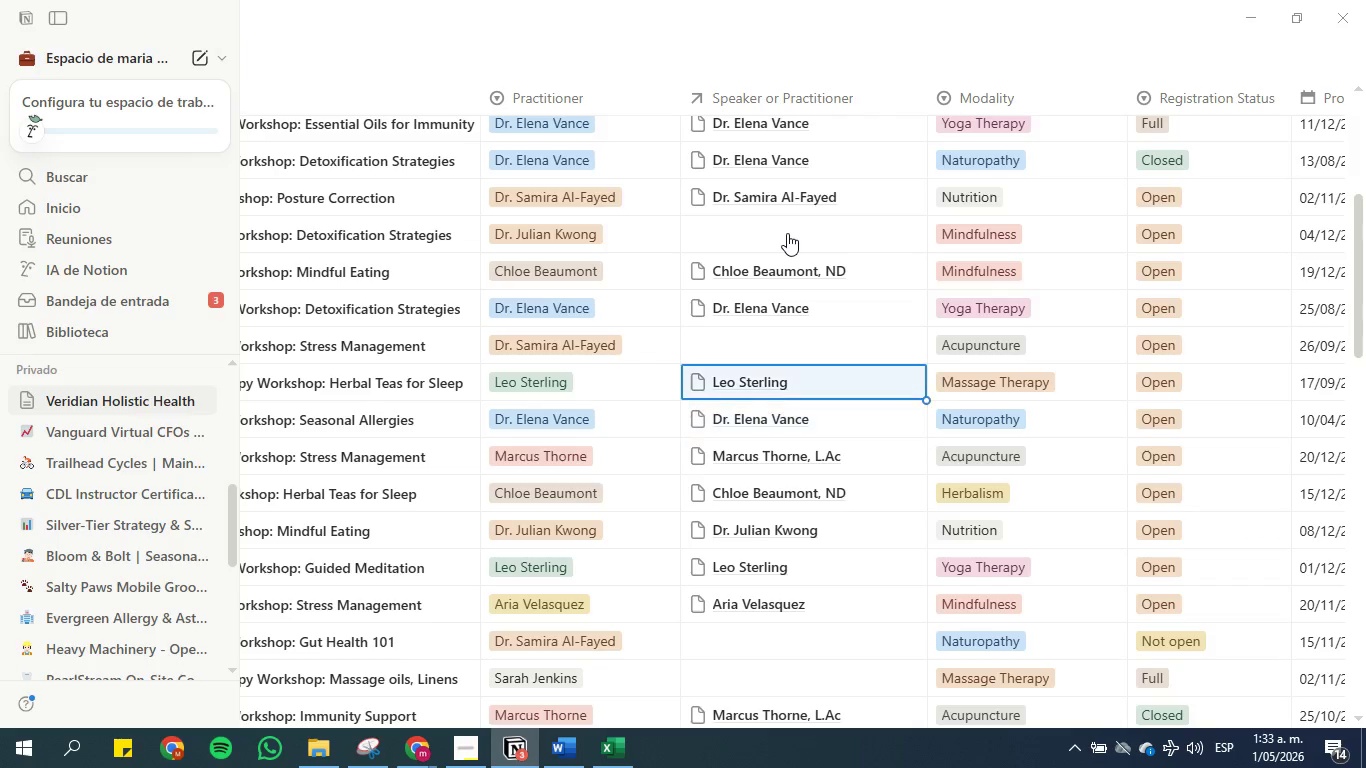 
key(ArrowUp)
 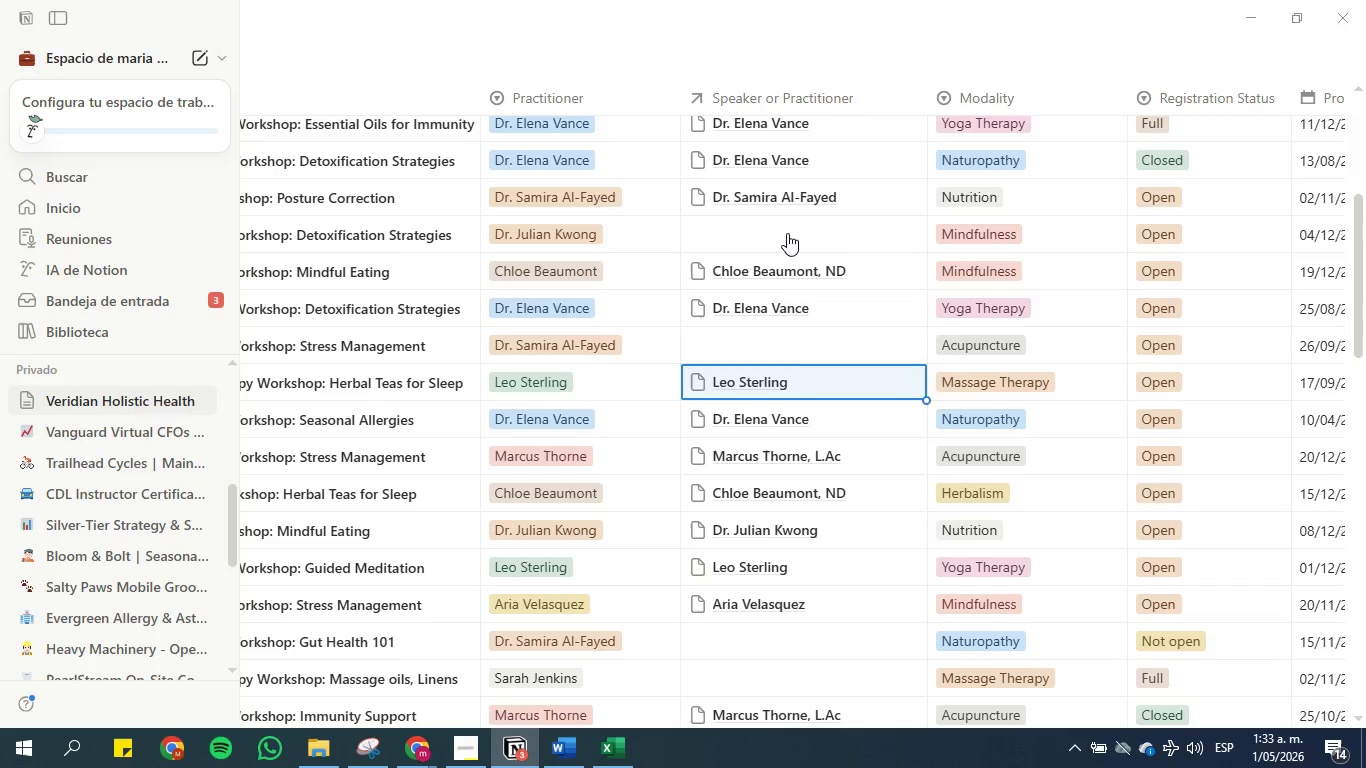 
key(ArrowUp)
 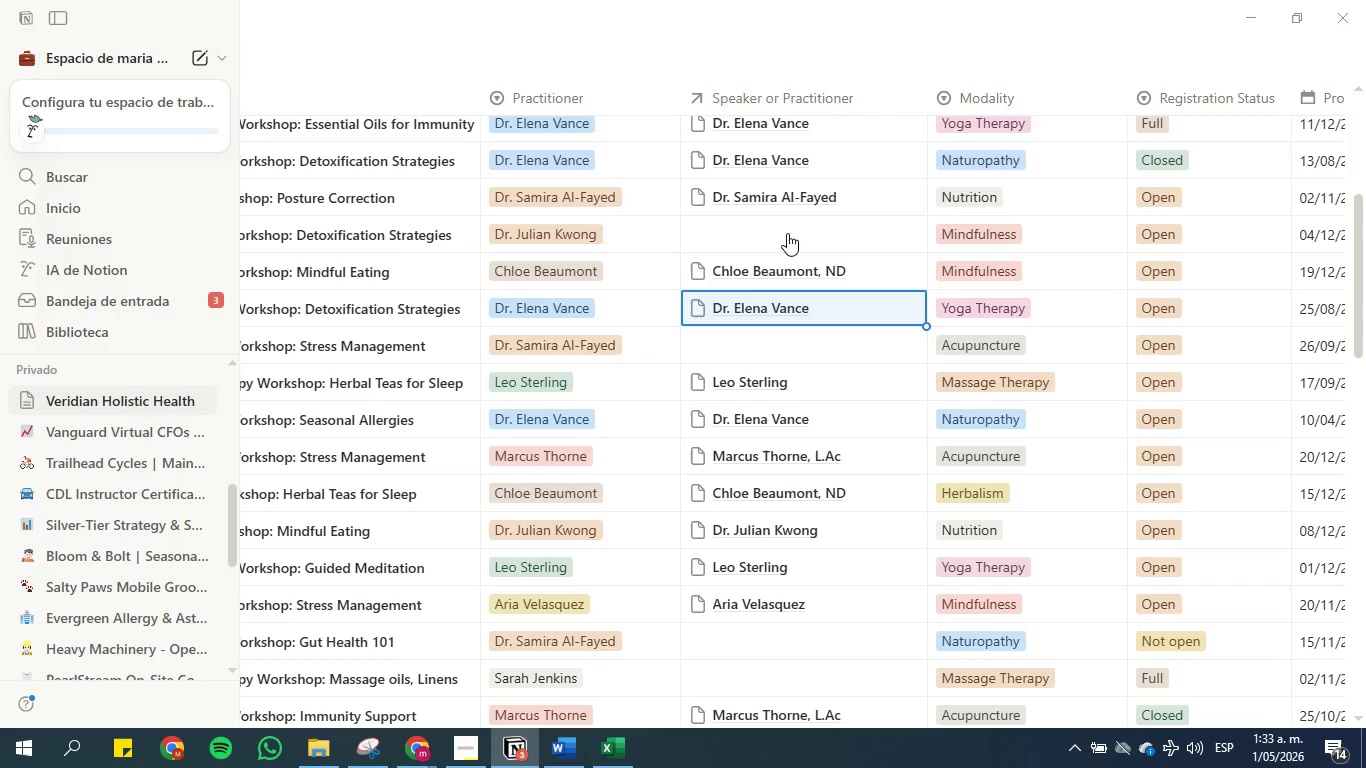 
key(ArrowUp)
 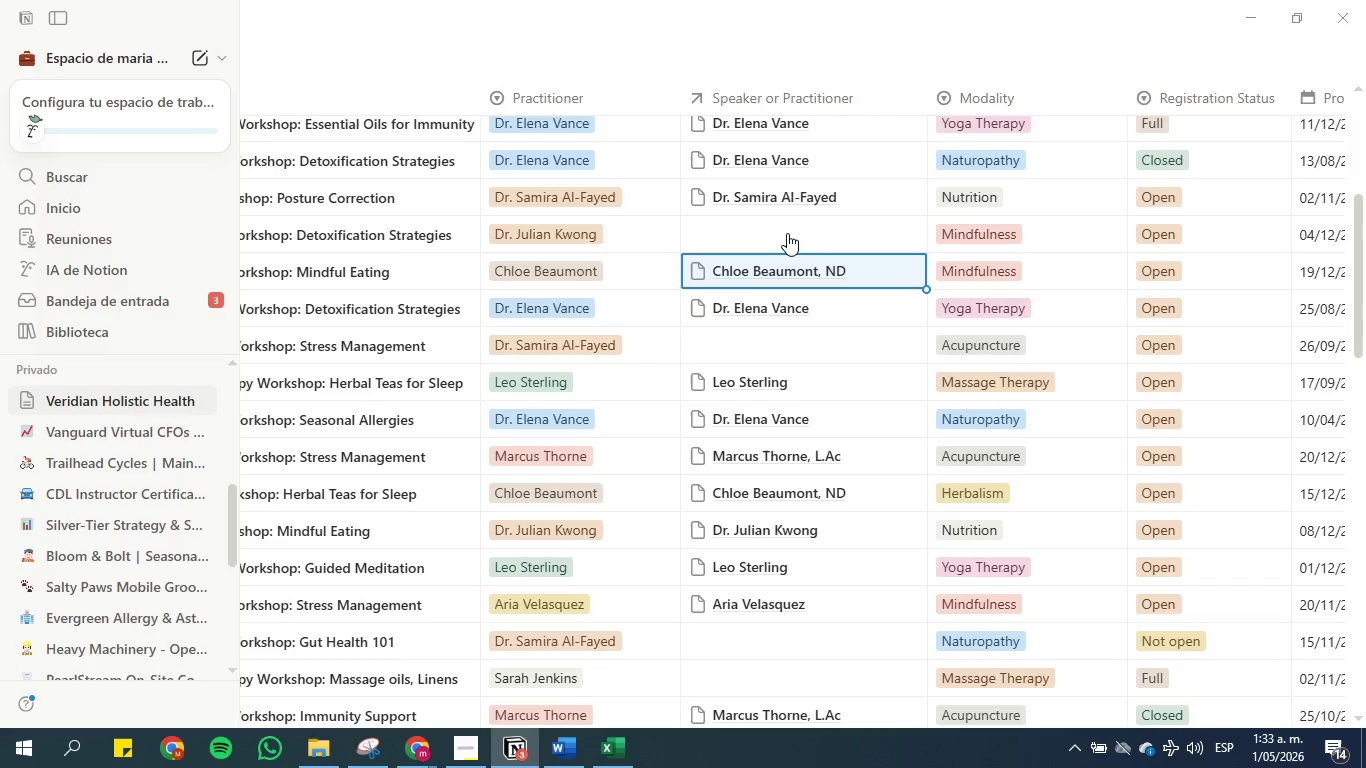 
key(ArrowUp)
 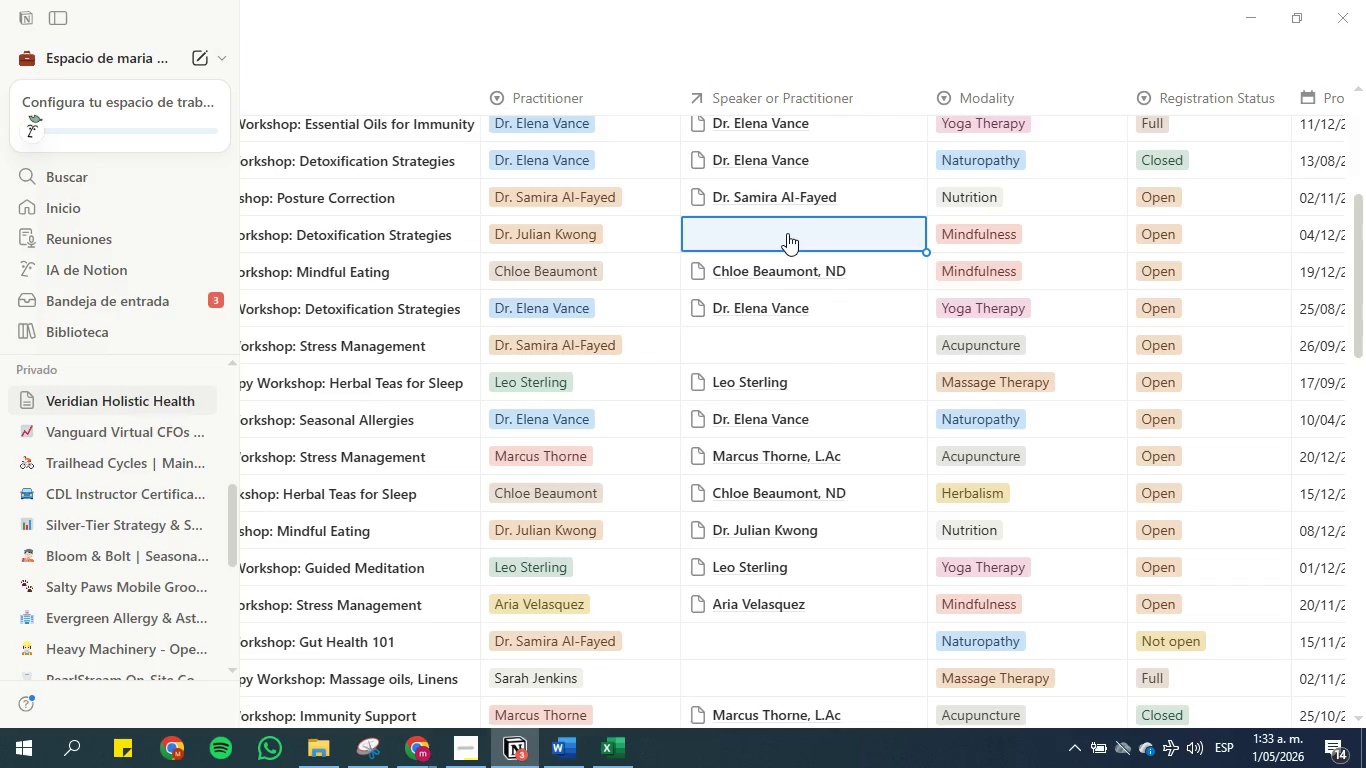 
key(Control+V)
 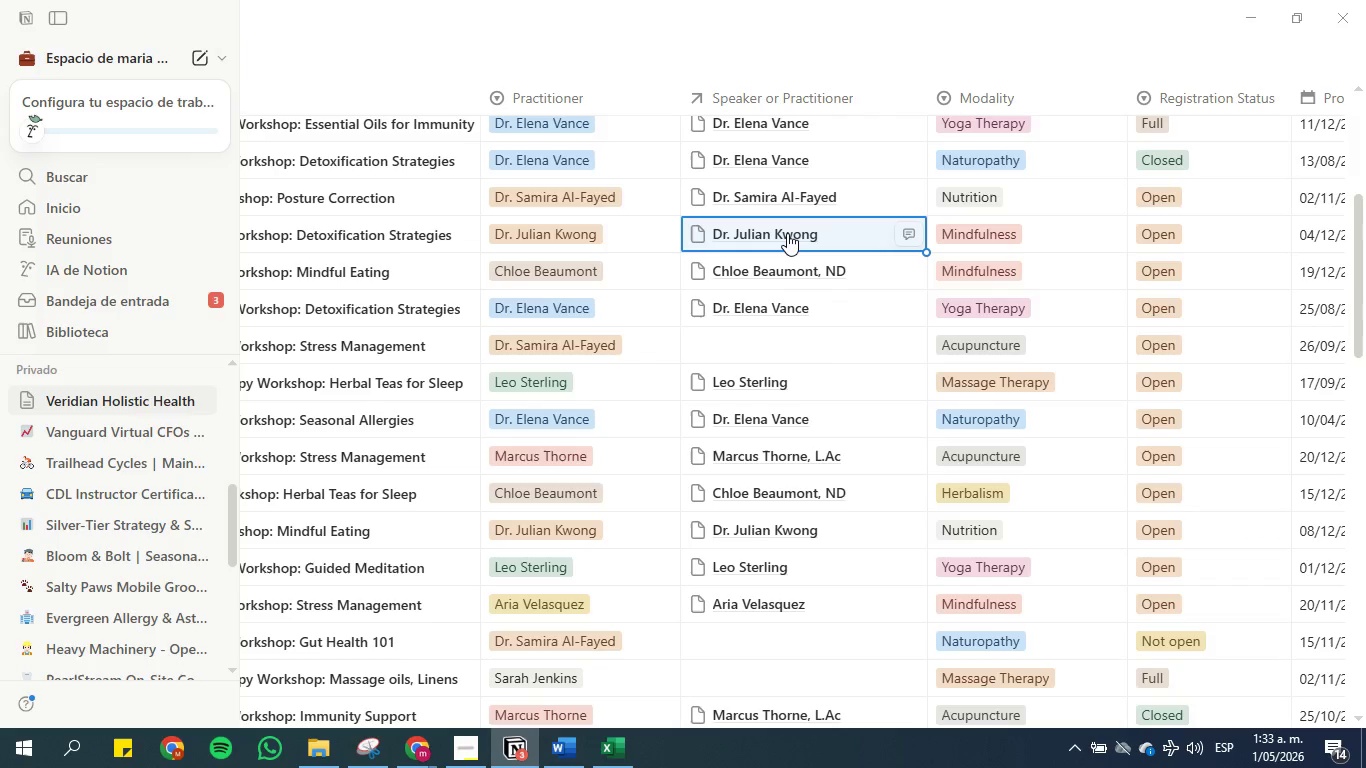 
key(ArrowDown)
 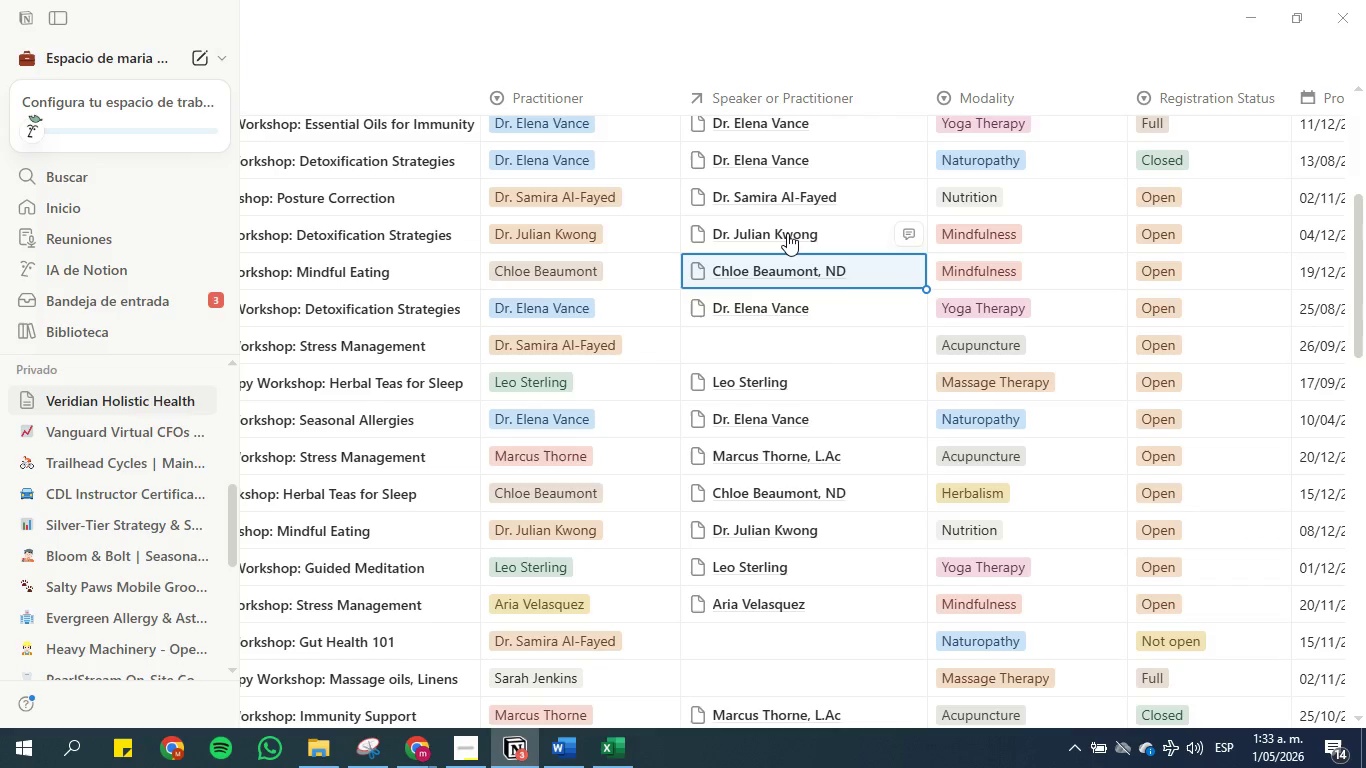 
key(ArrowDown)
 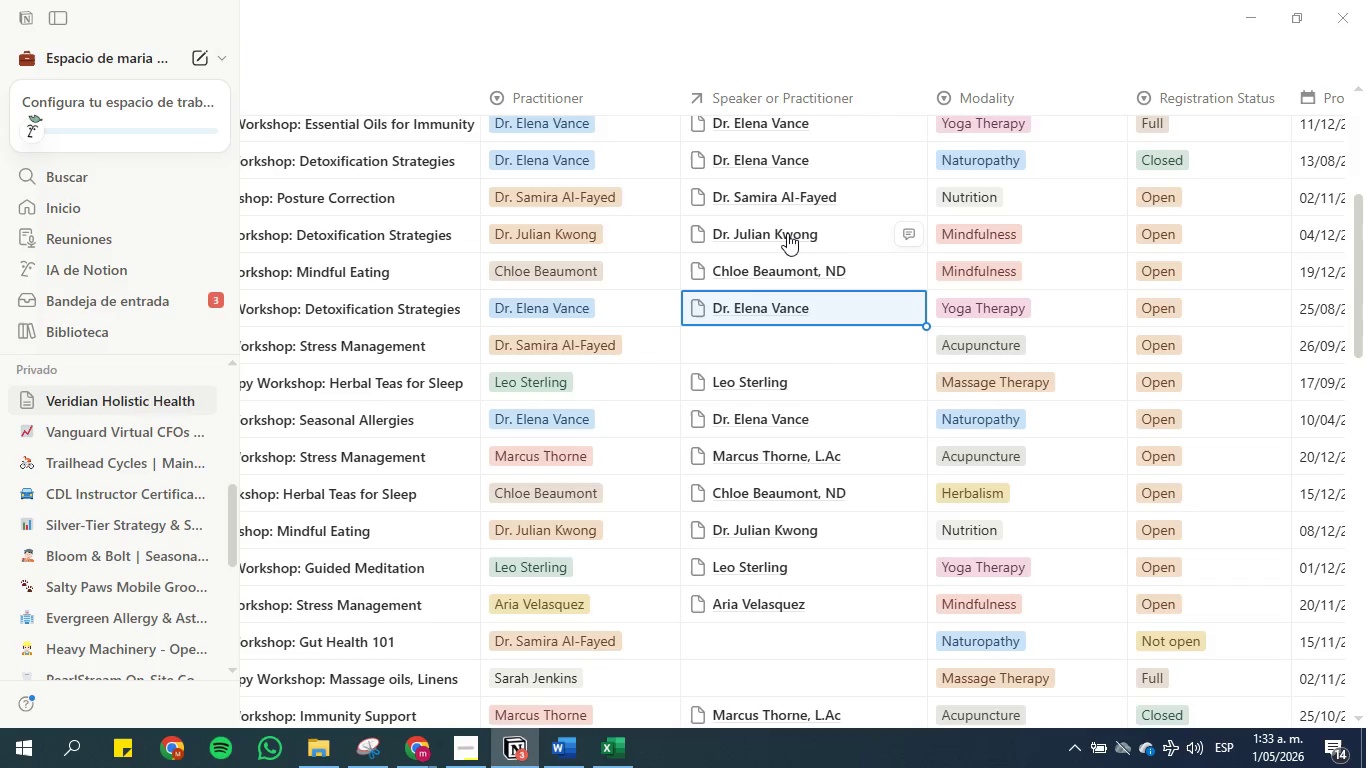 
key(ArrowDown)
 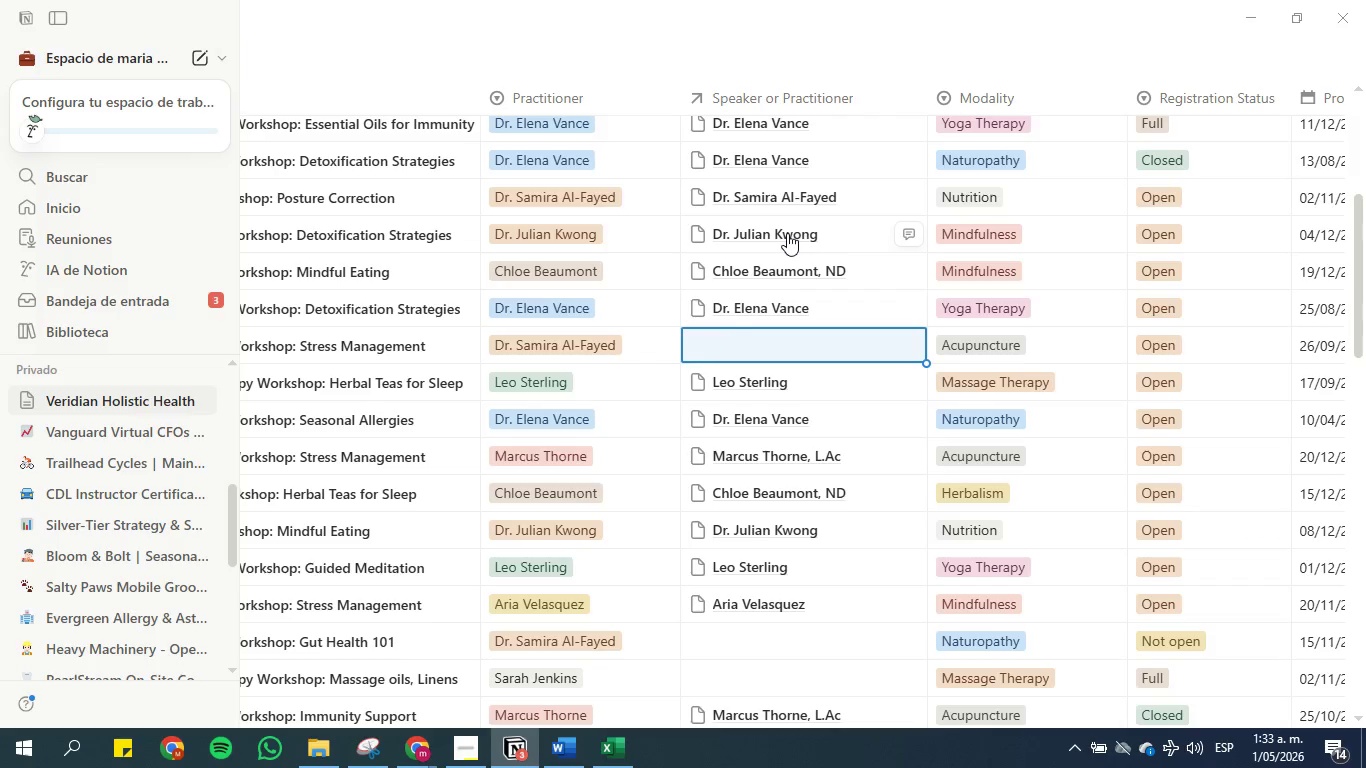 
key(ArrowUp)
 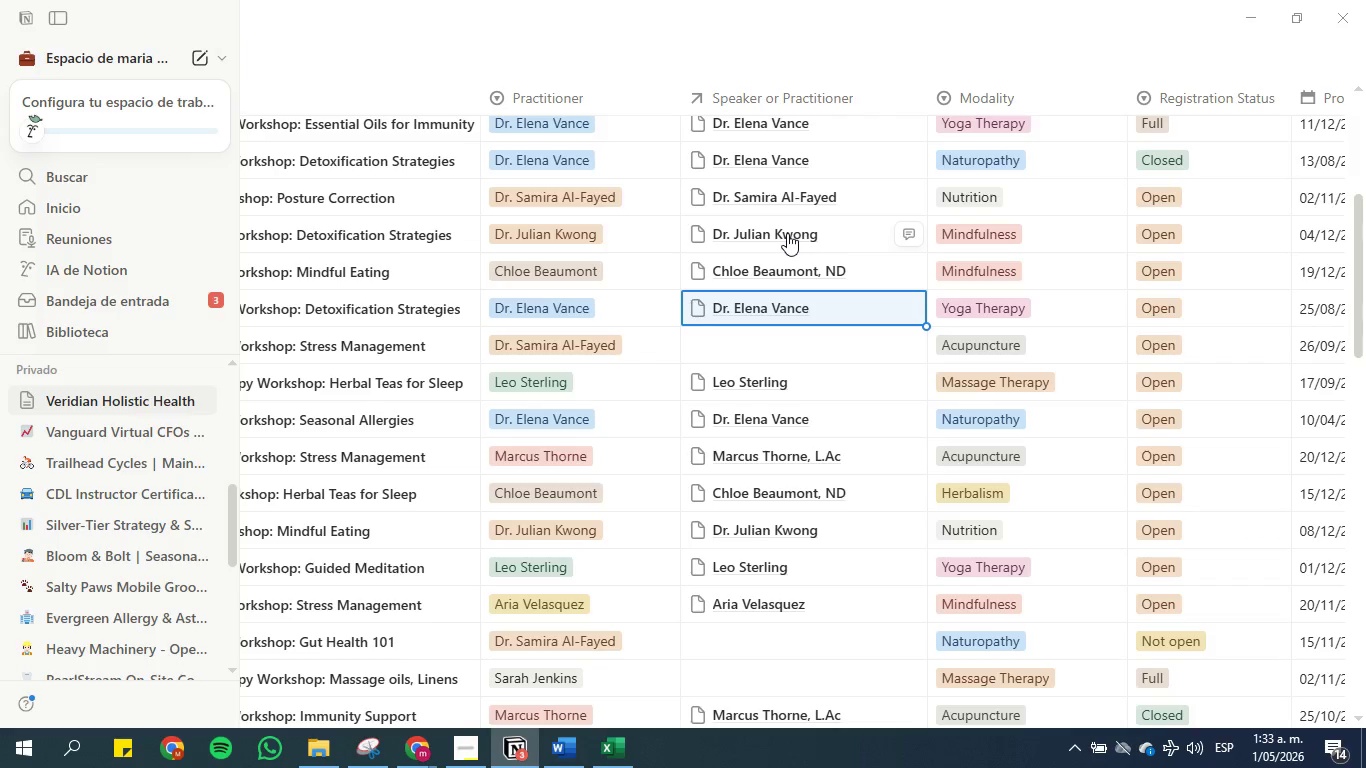 
key(ArrowUp)
 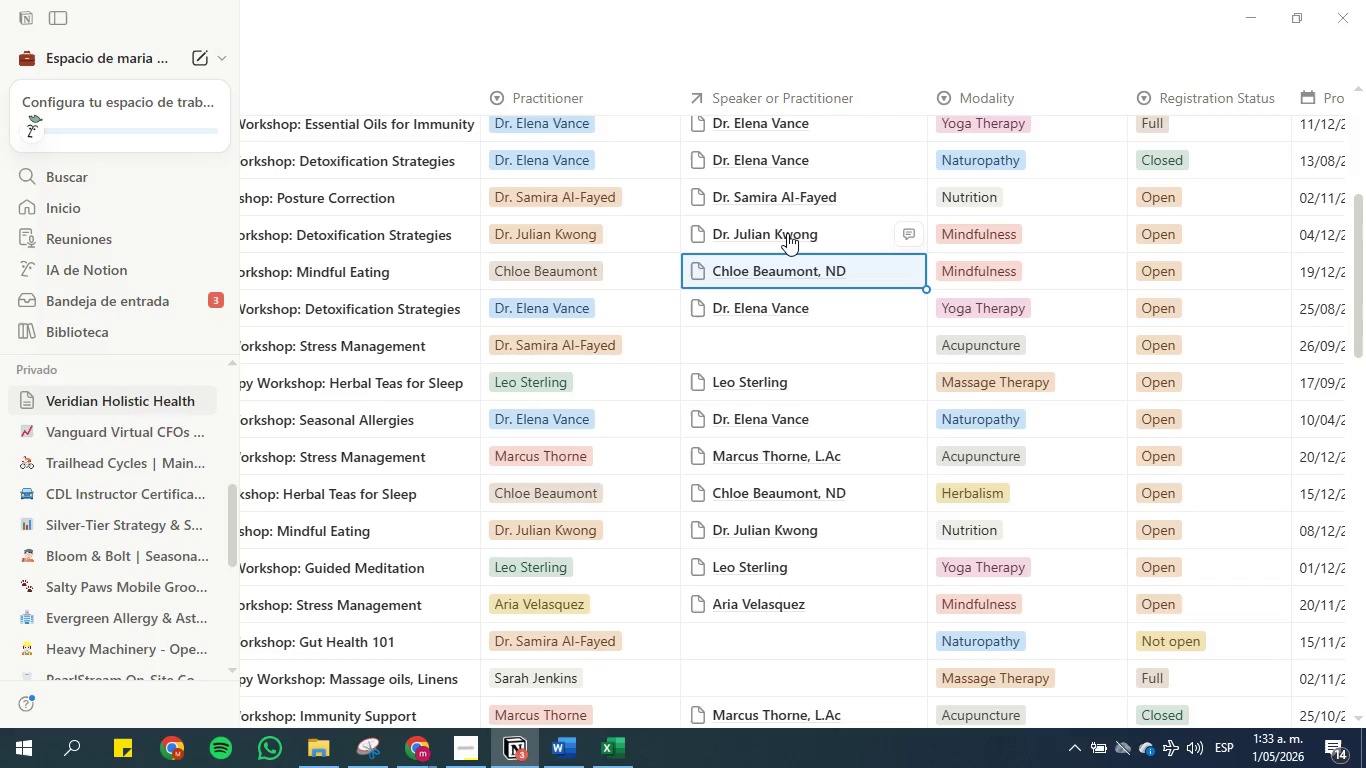 
key(ArrowUp)
 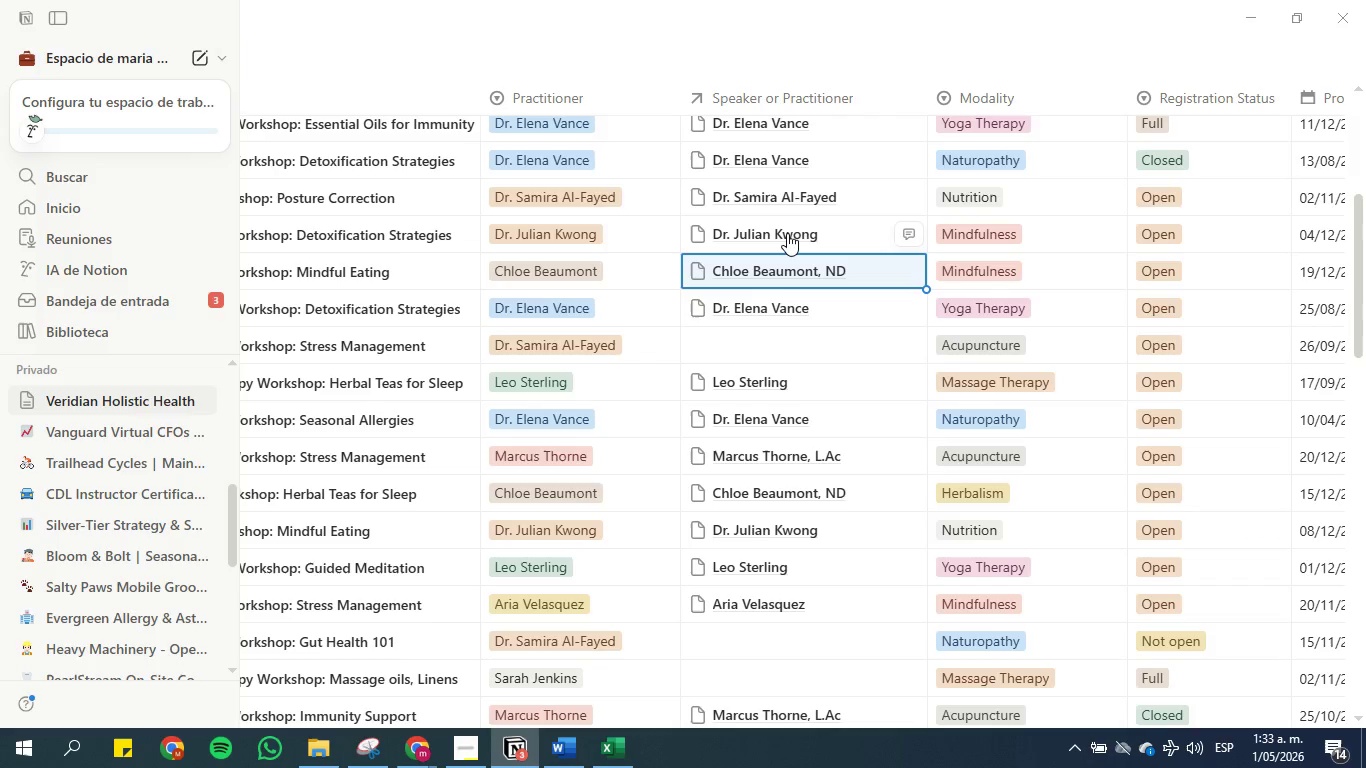 
key(ArrowUp)
 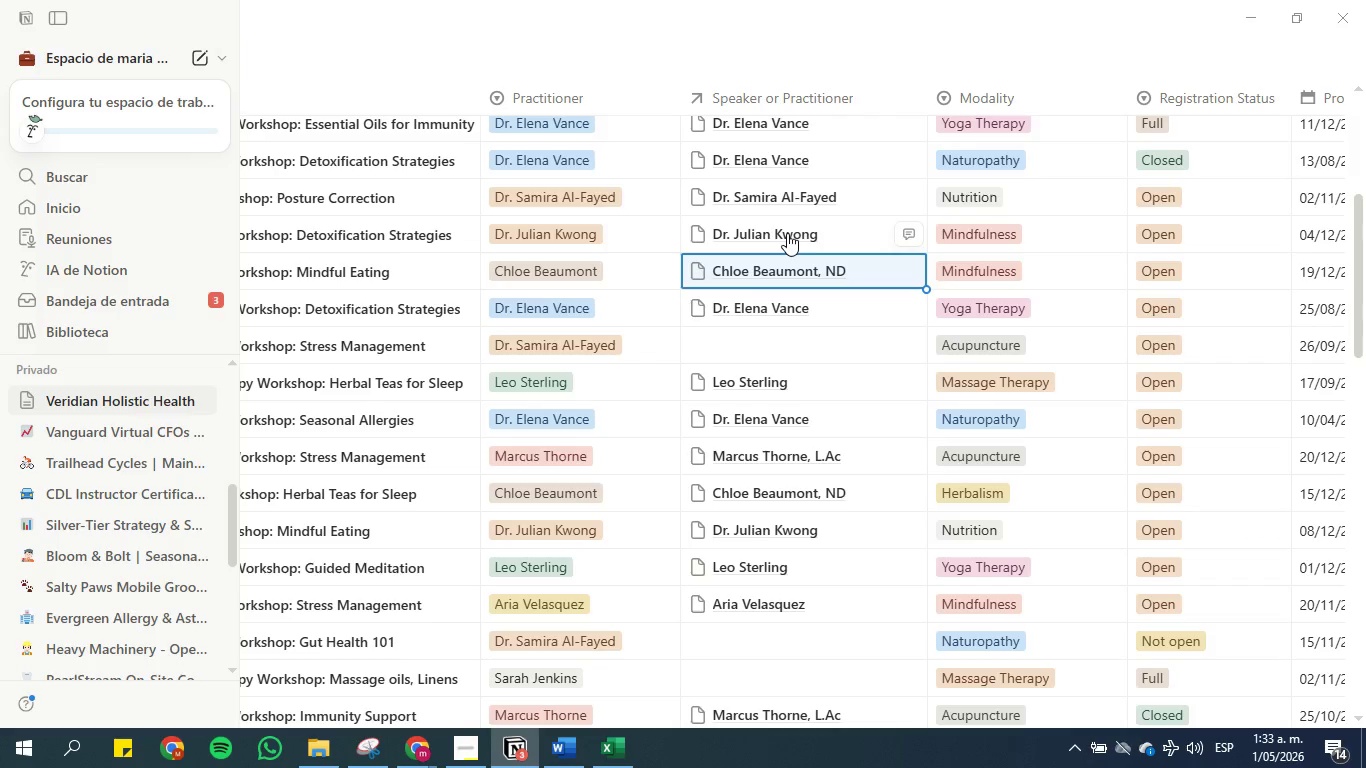 
key(ArrowUp)
 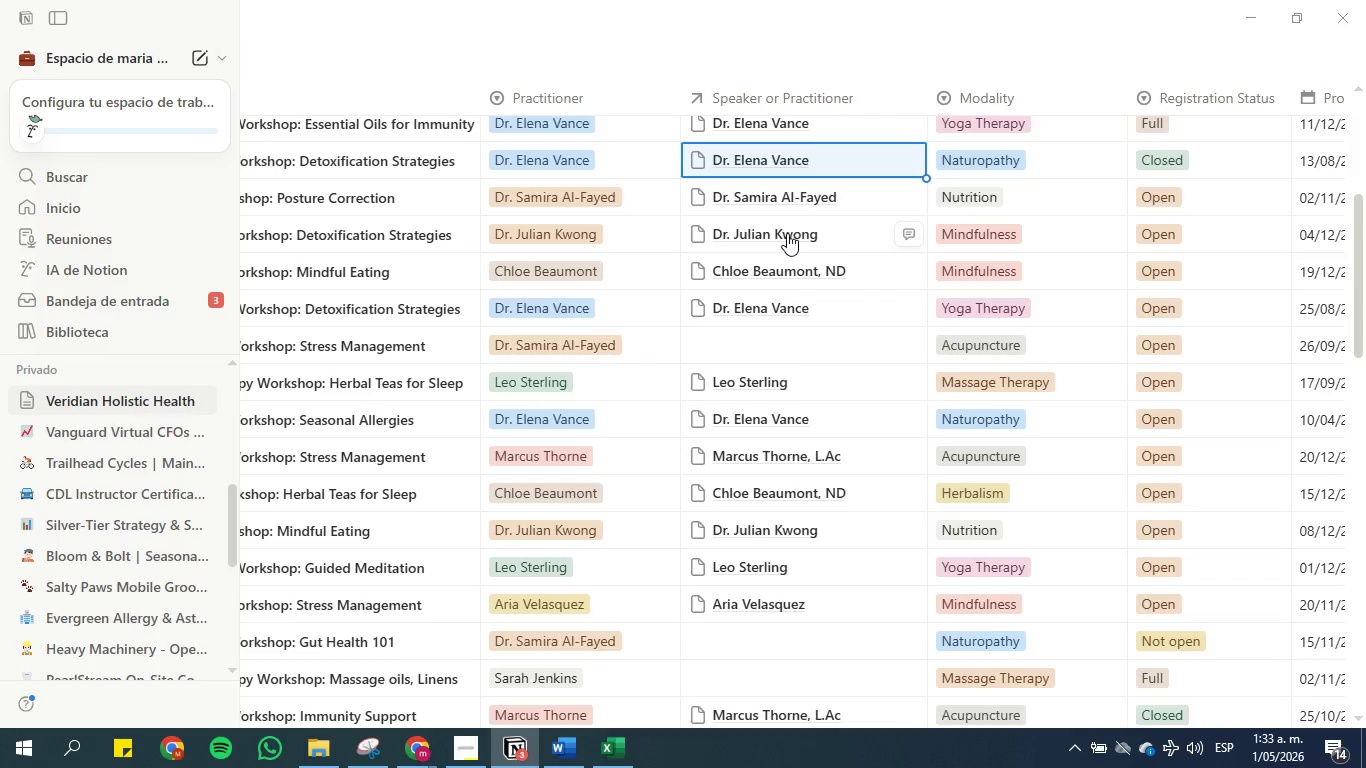 
key(ArrowDown)
 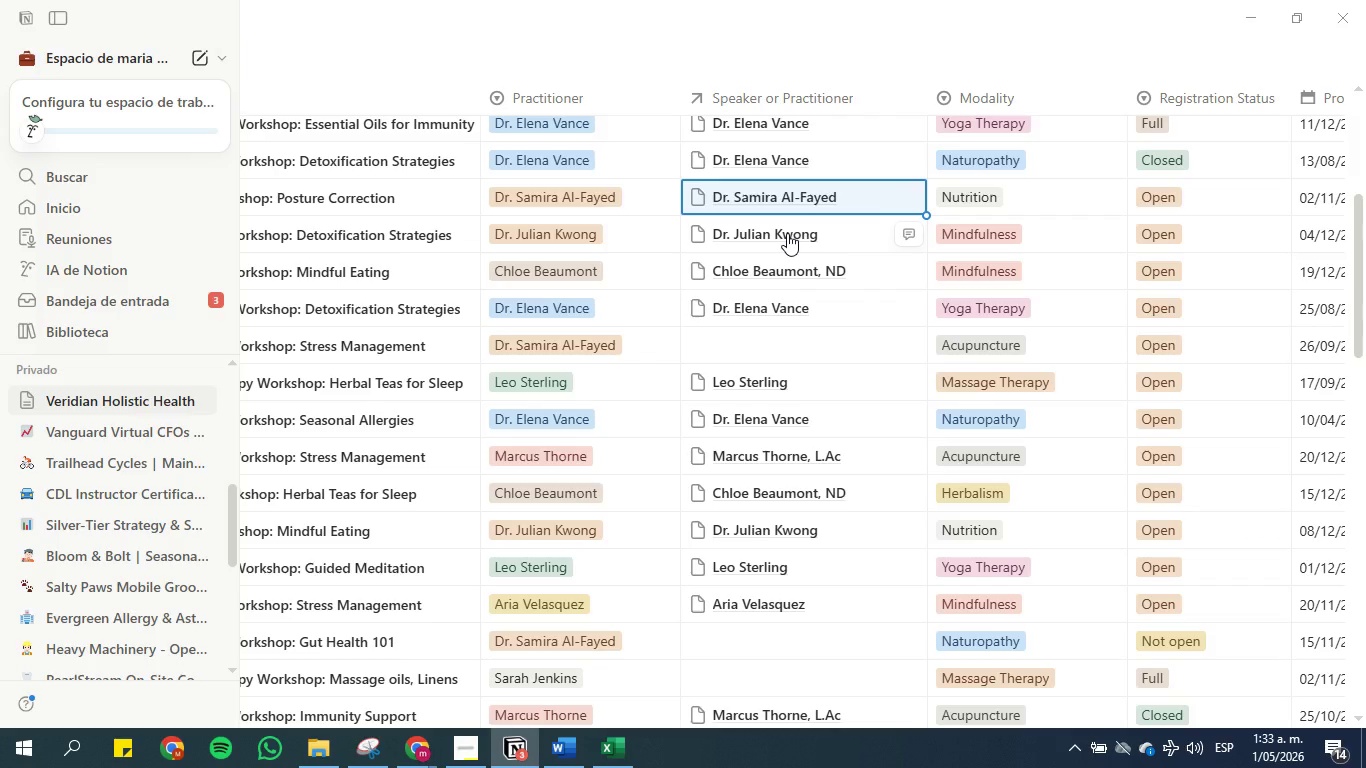 
key(Control+C)
 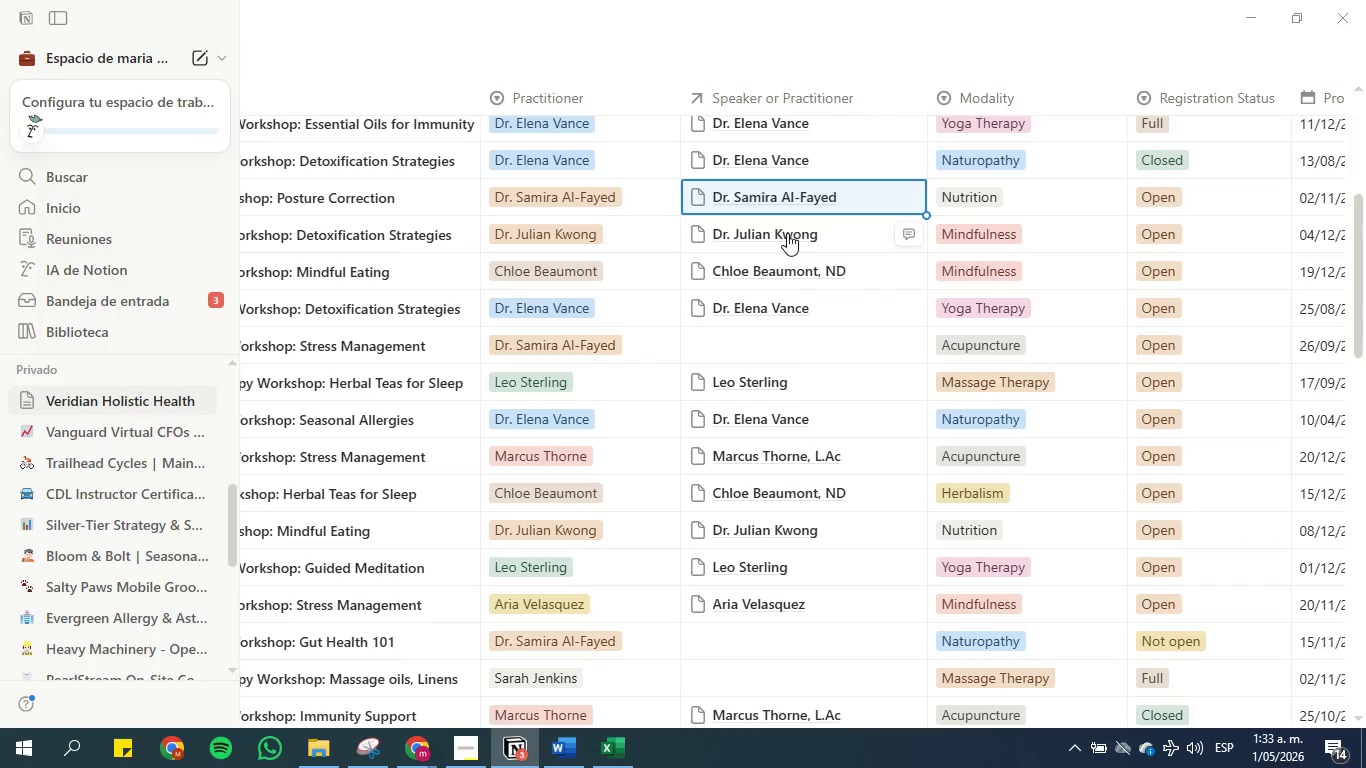 
key(ArrowDown)
 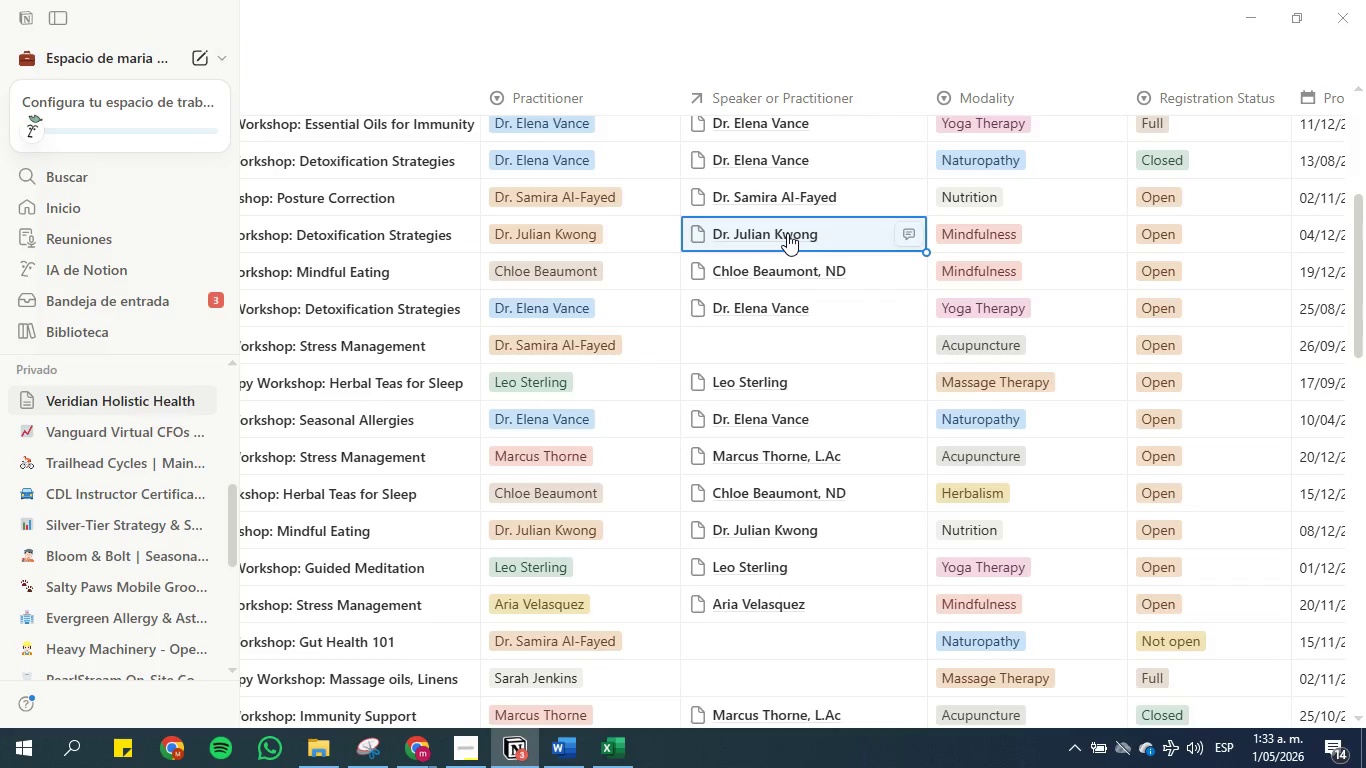 
key(ArrowDown)
 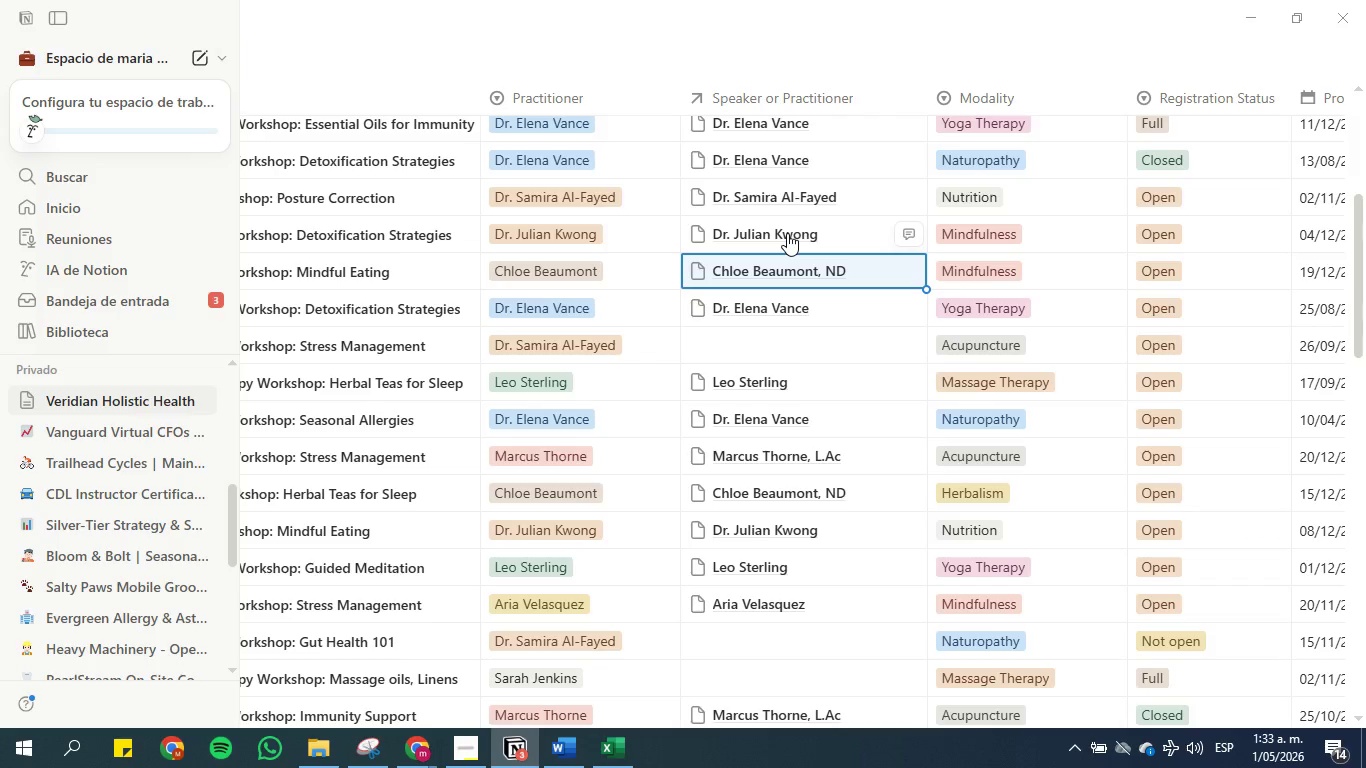 
key(ArrowDown)
 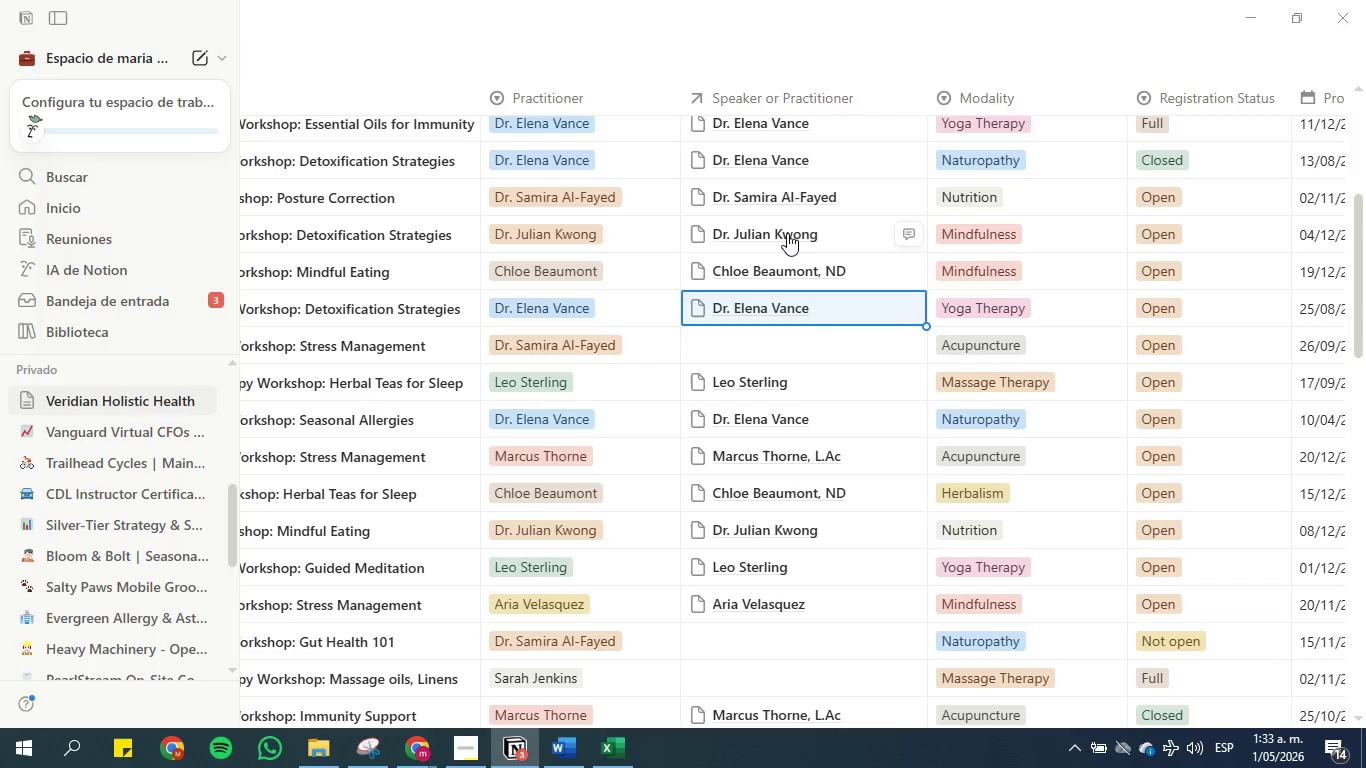 
key(ArrowDown)
 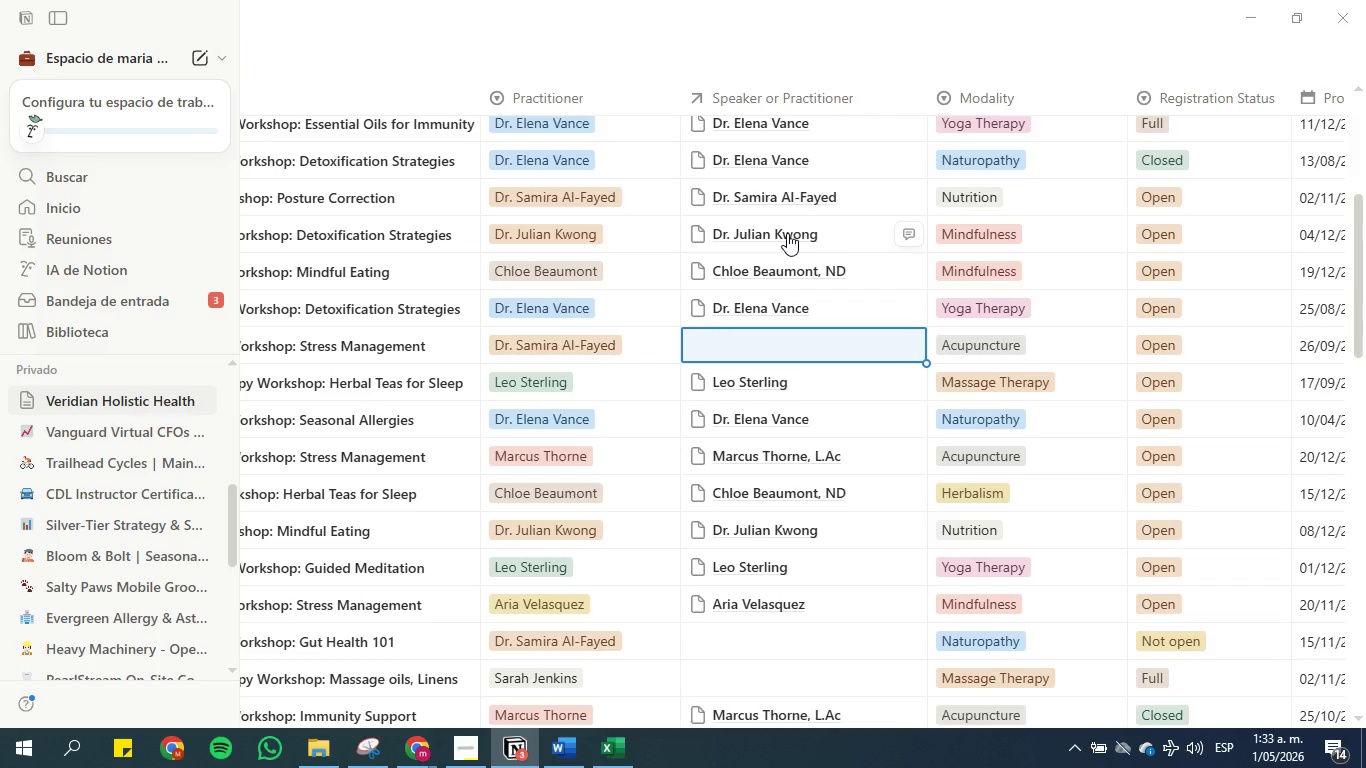 
key(Control+V)
 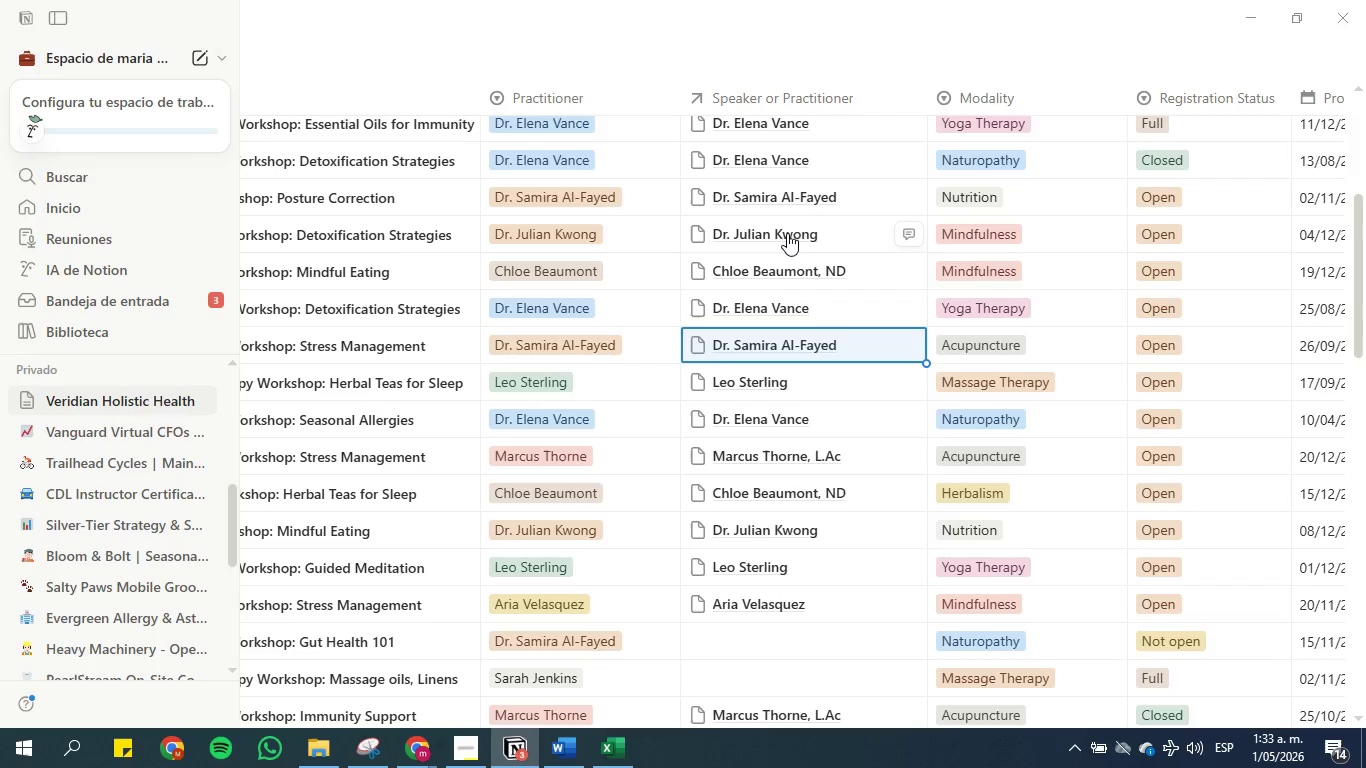 
key(ArrowDown)
 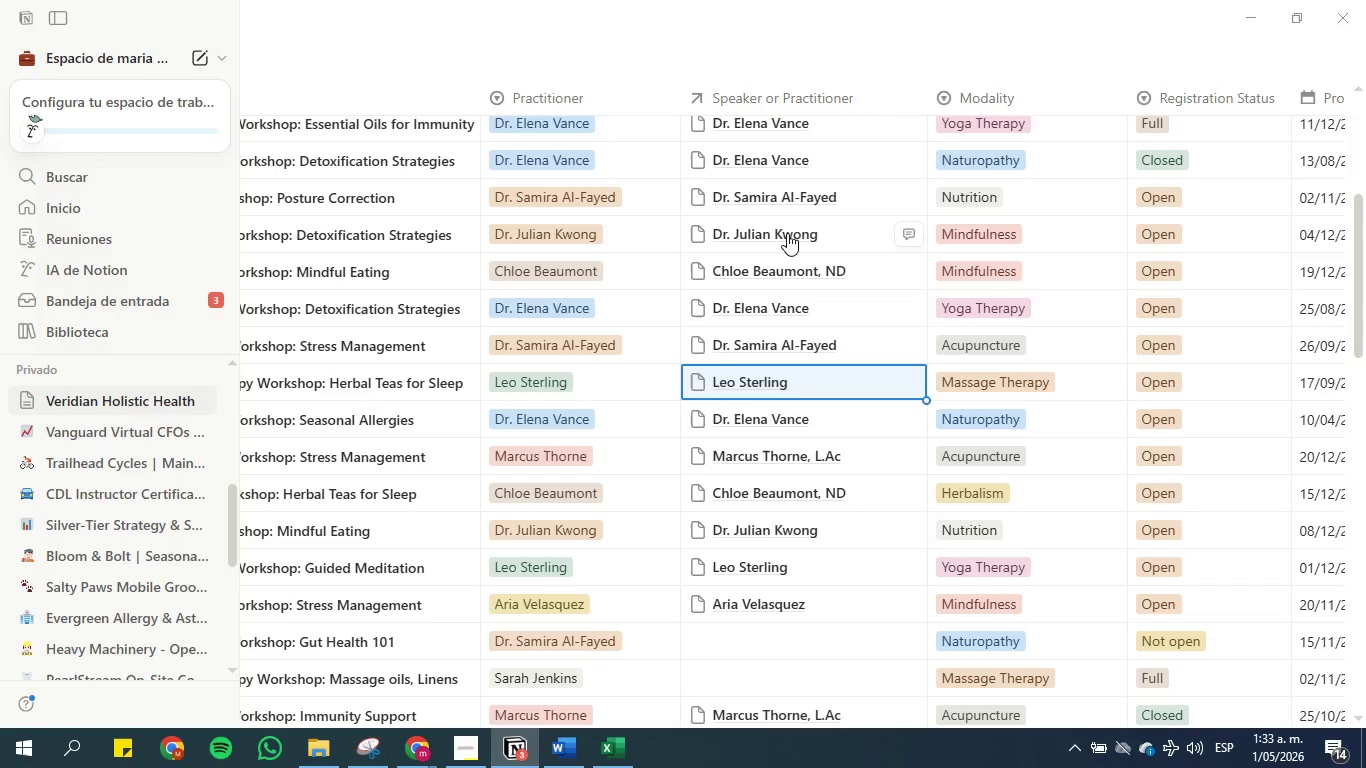 
key(ArrowDown)
 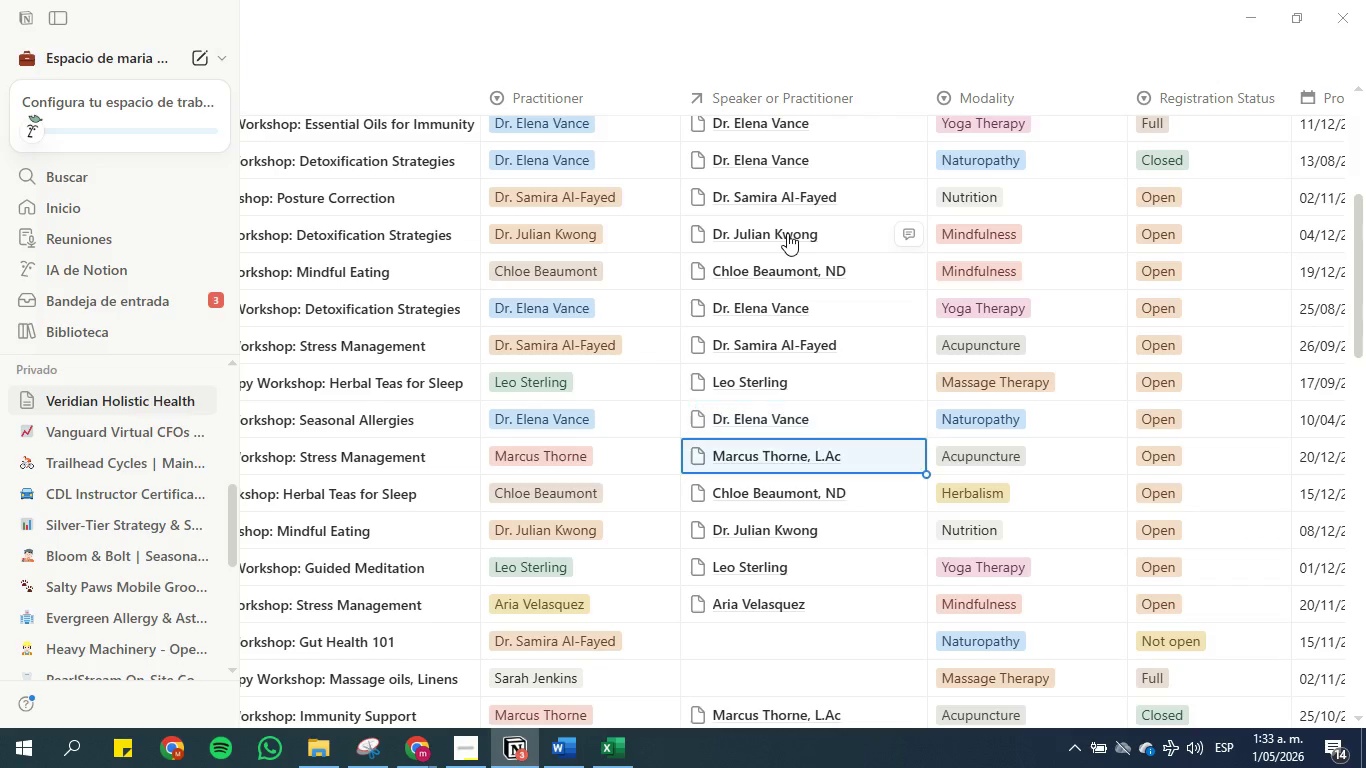 
key(ArrowDown)
 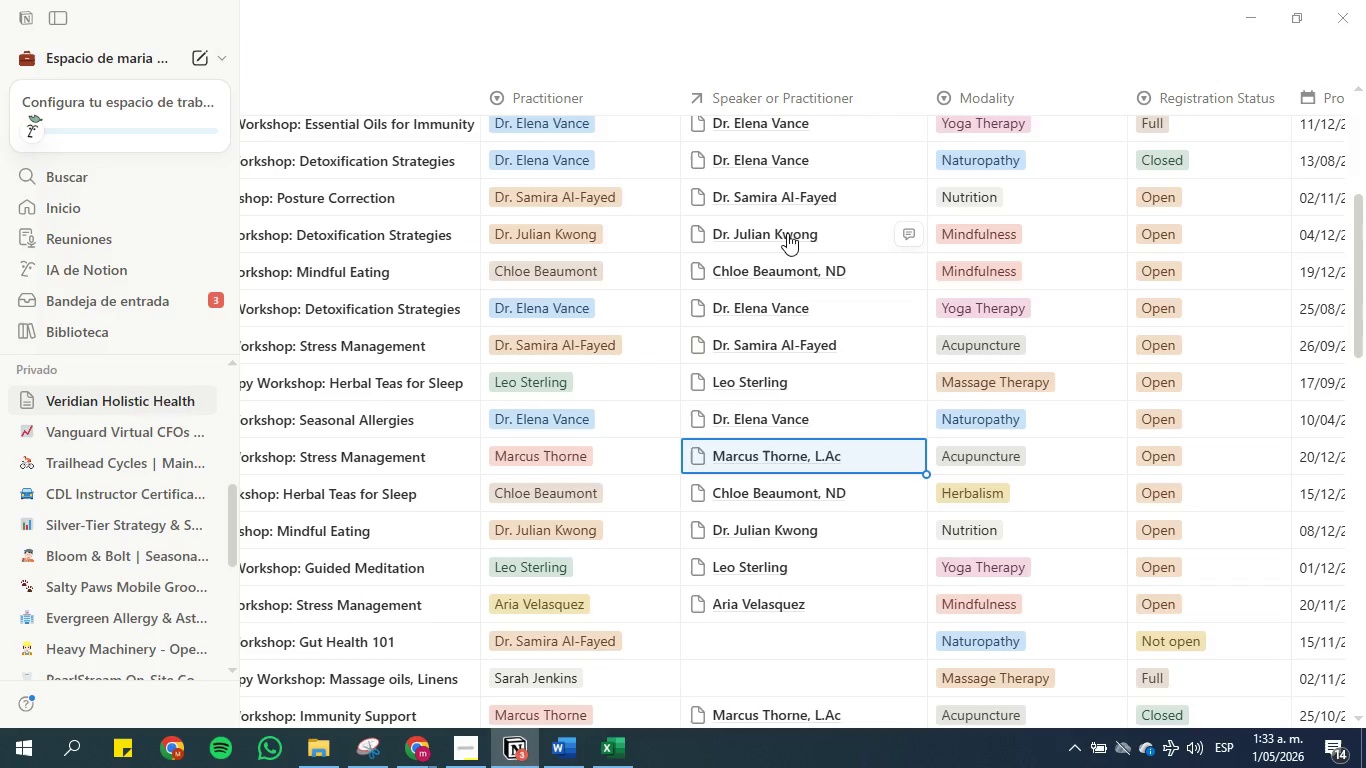 
key(ArrowDown)
 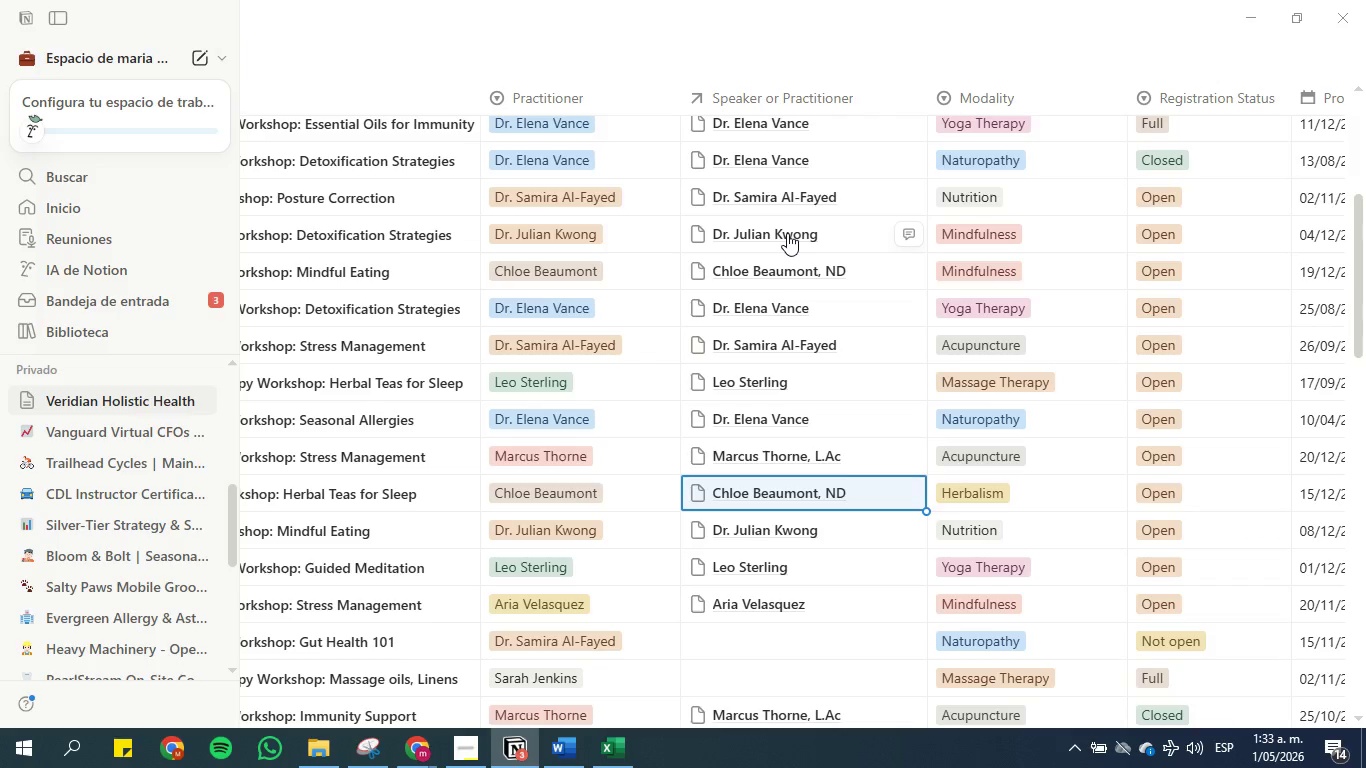 
key(ArrowDown)
 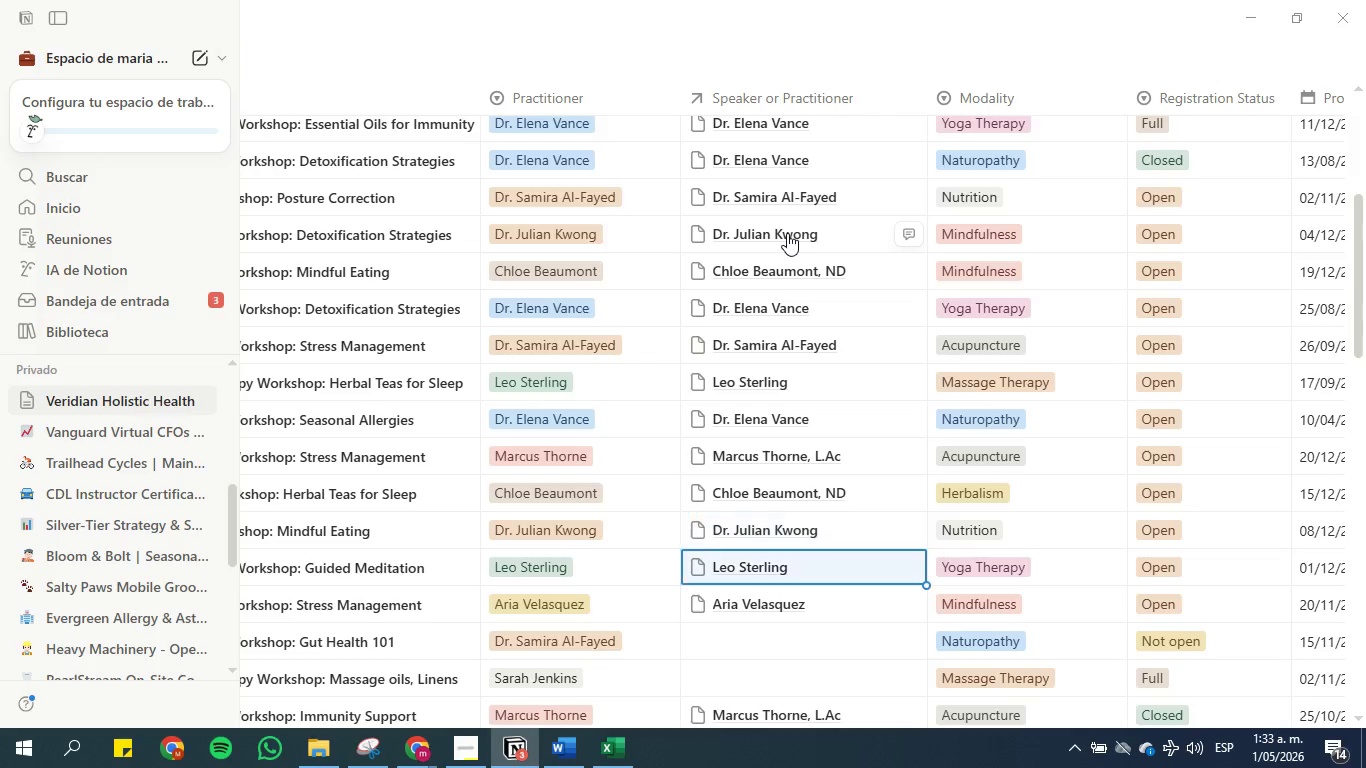 
key(ArrowDown)
 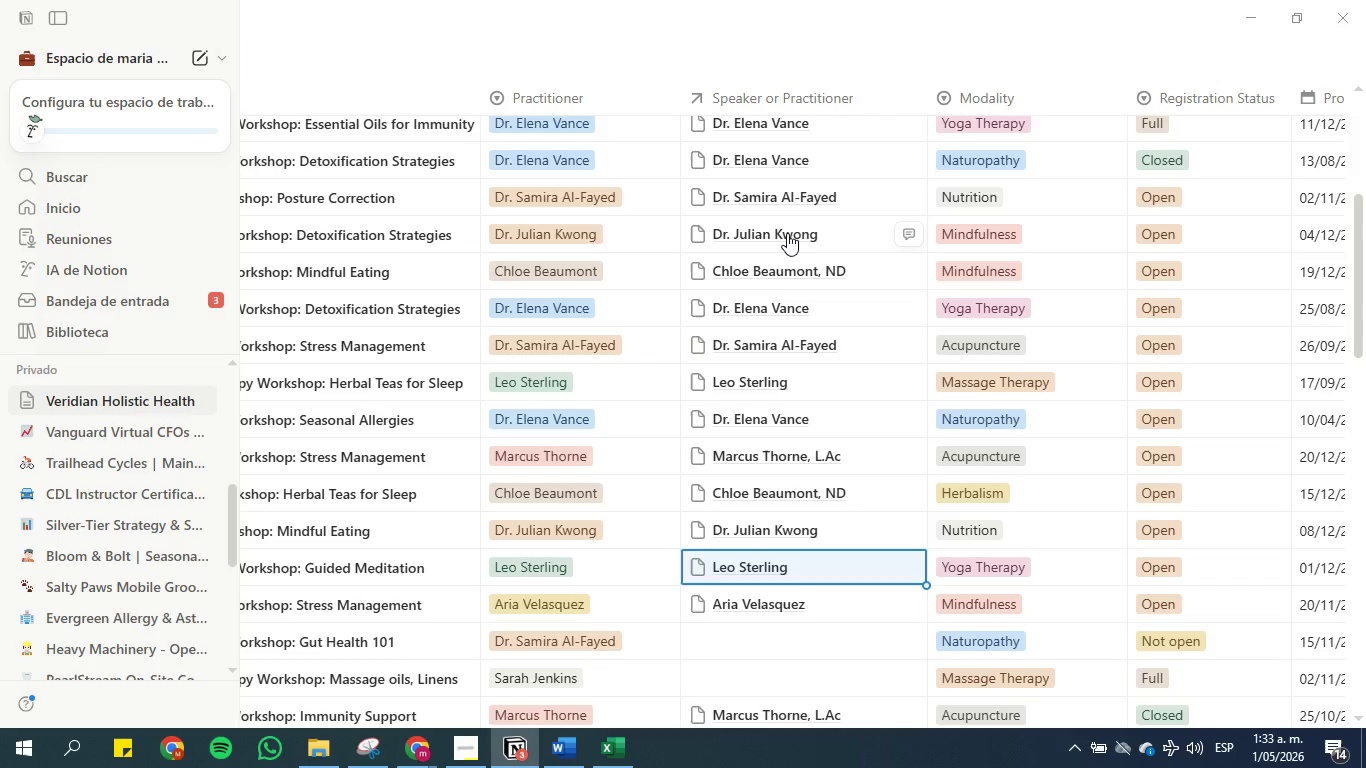 
key(ArrowDown)
 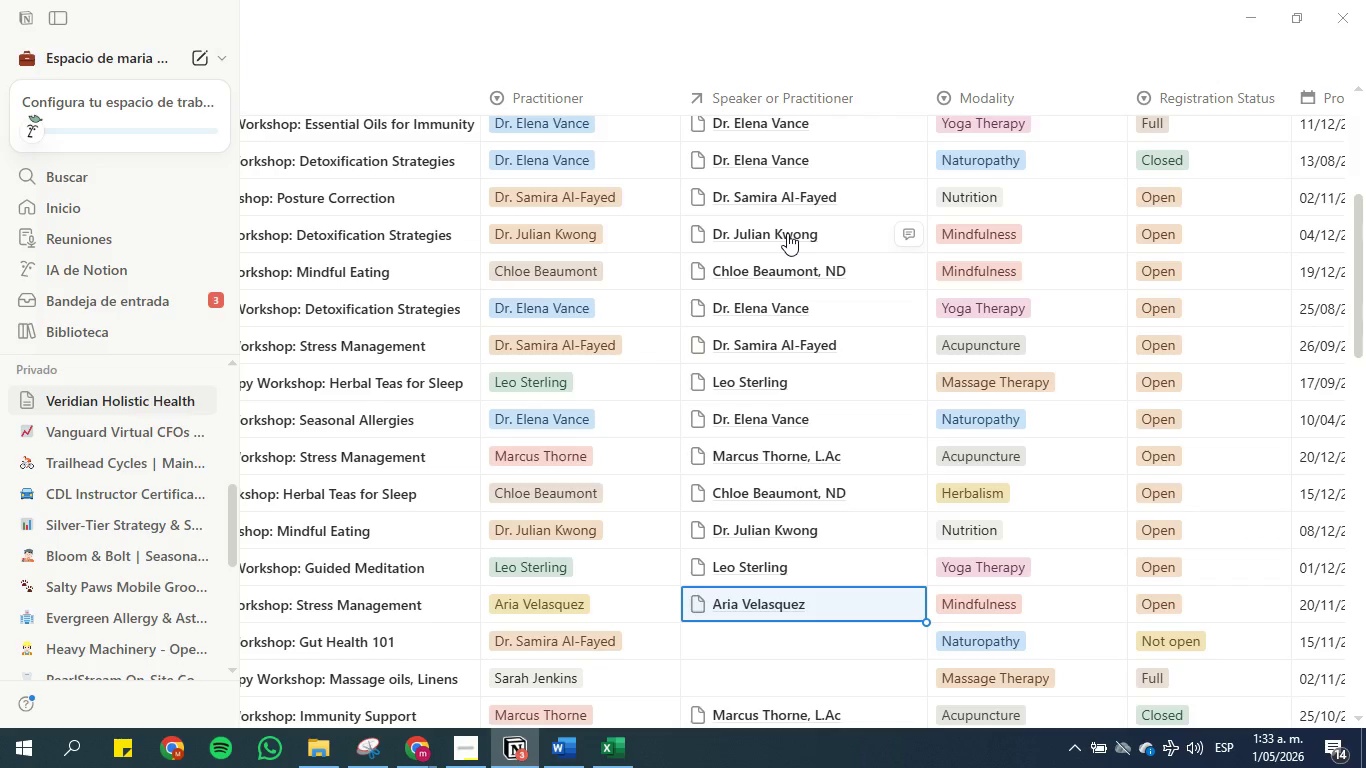 
key(ArrowDown)
 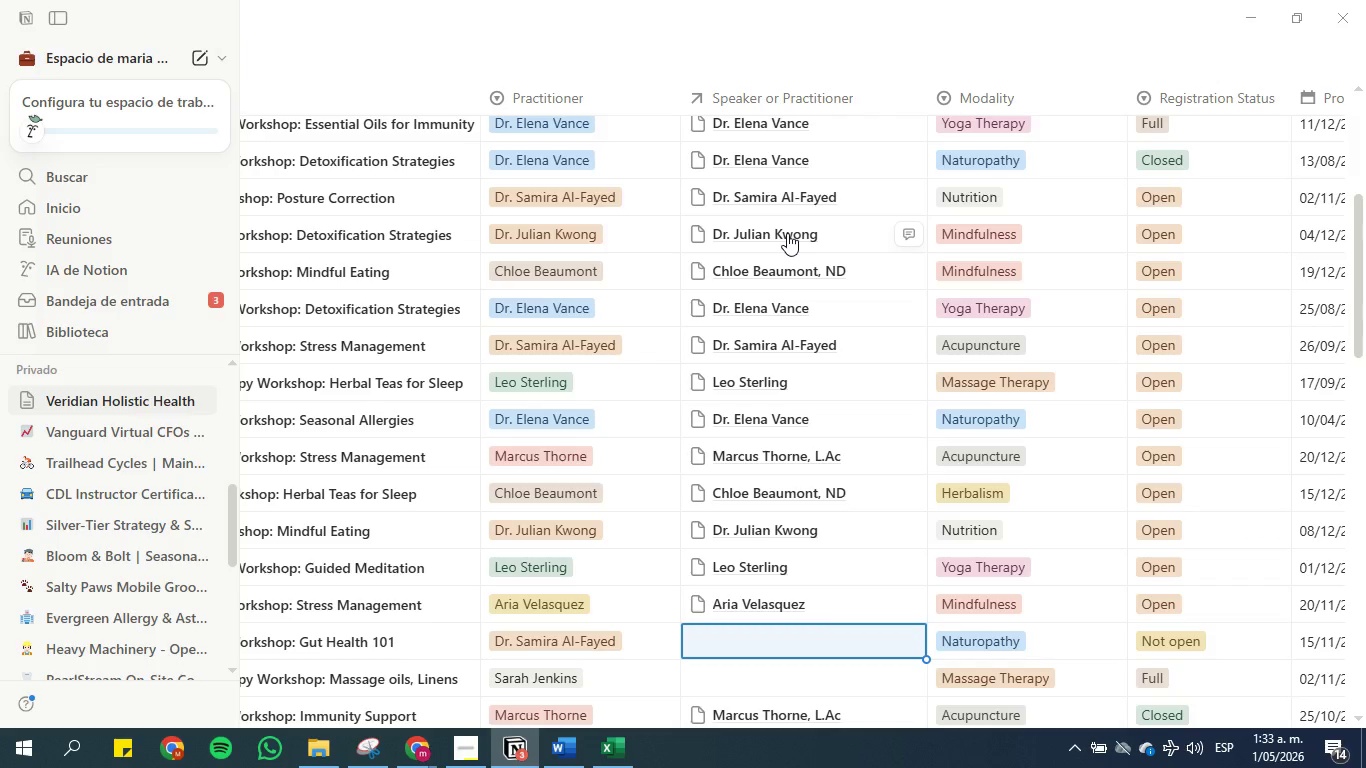 
key(Control+V)
 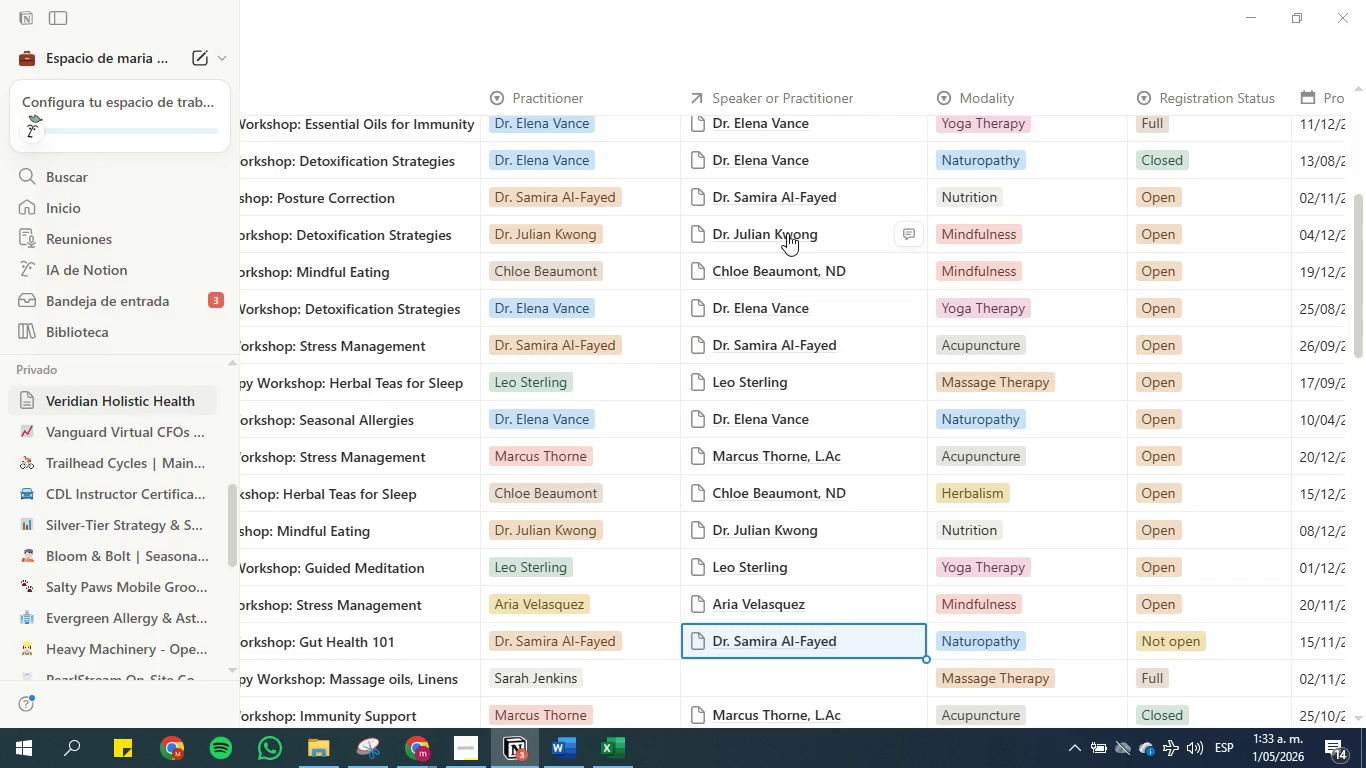 
key(ArrowDown)
 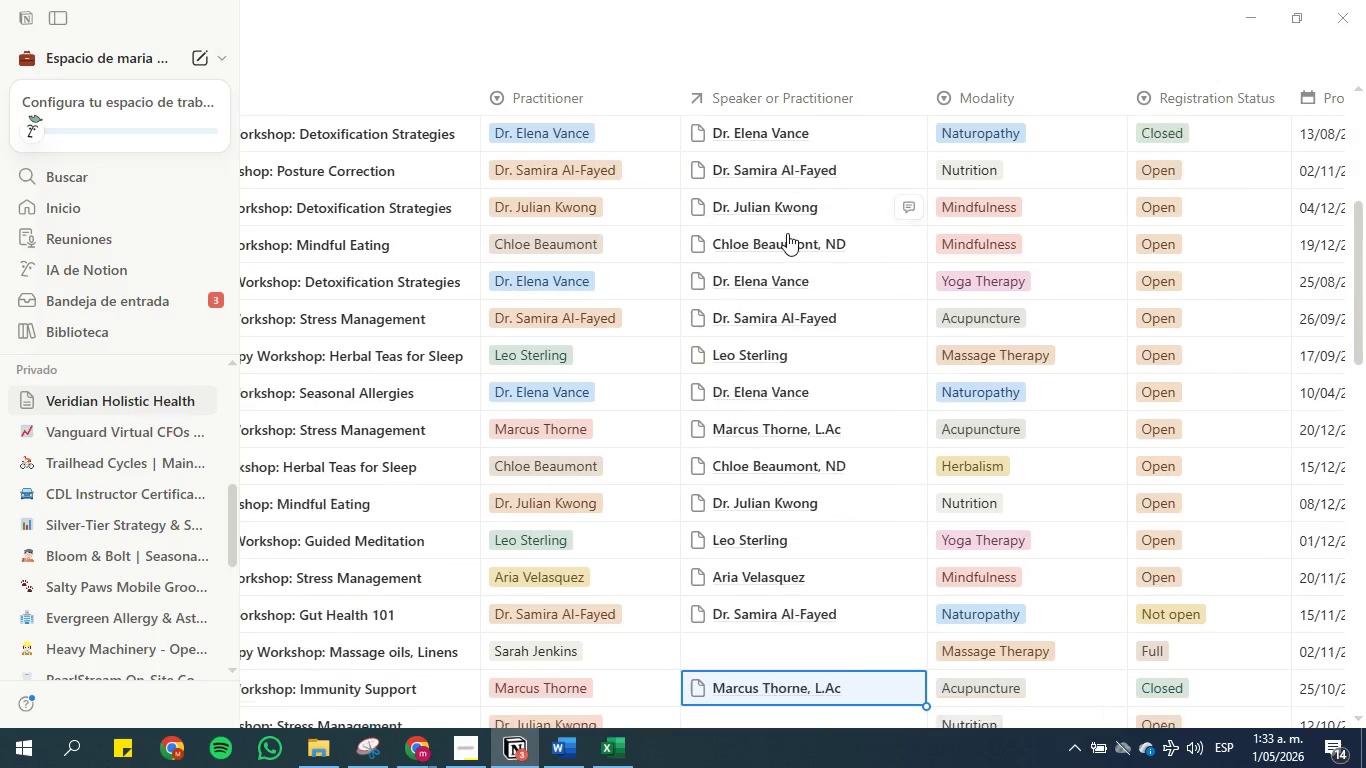 
key(ArrowDown)
 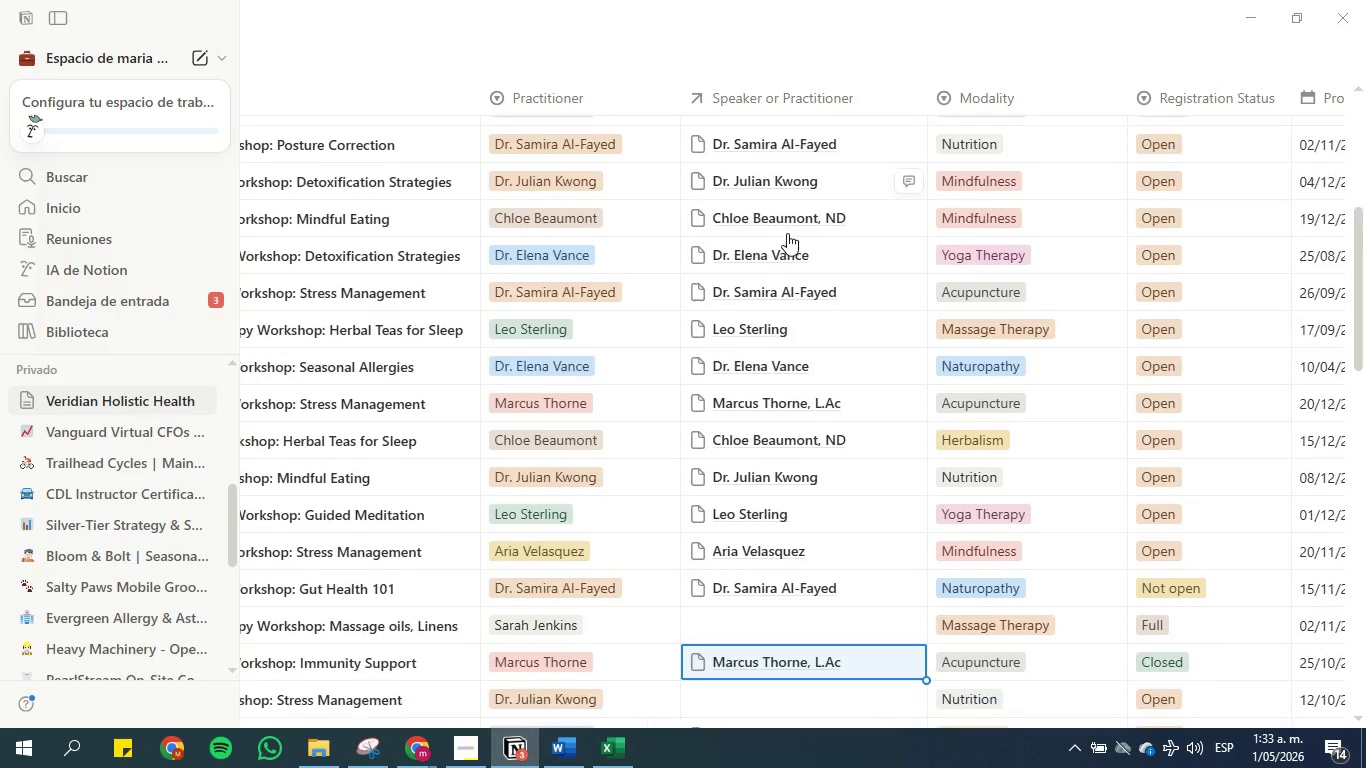 
key(ArrowDown)
 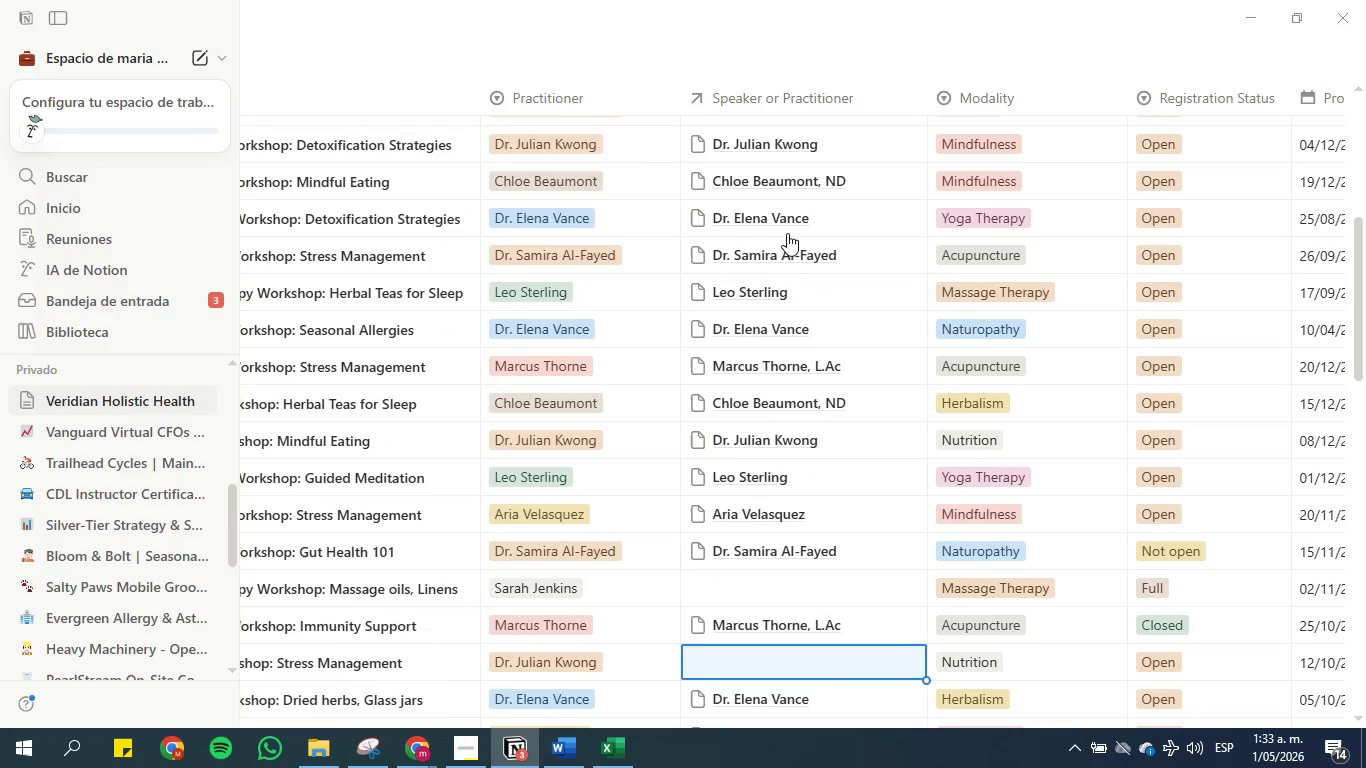 
key(ArrowDown)
 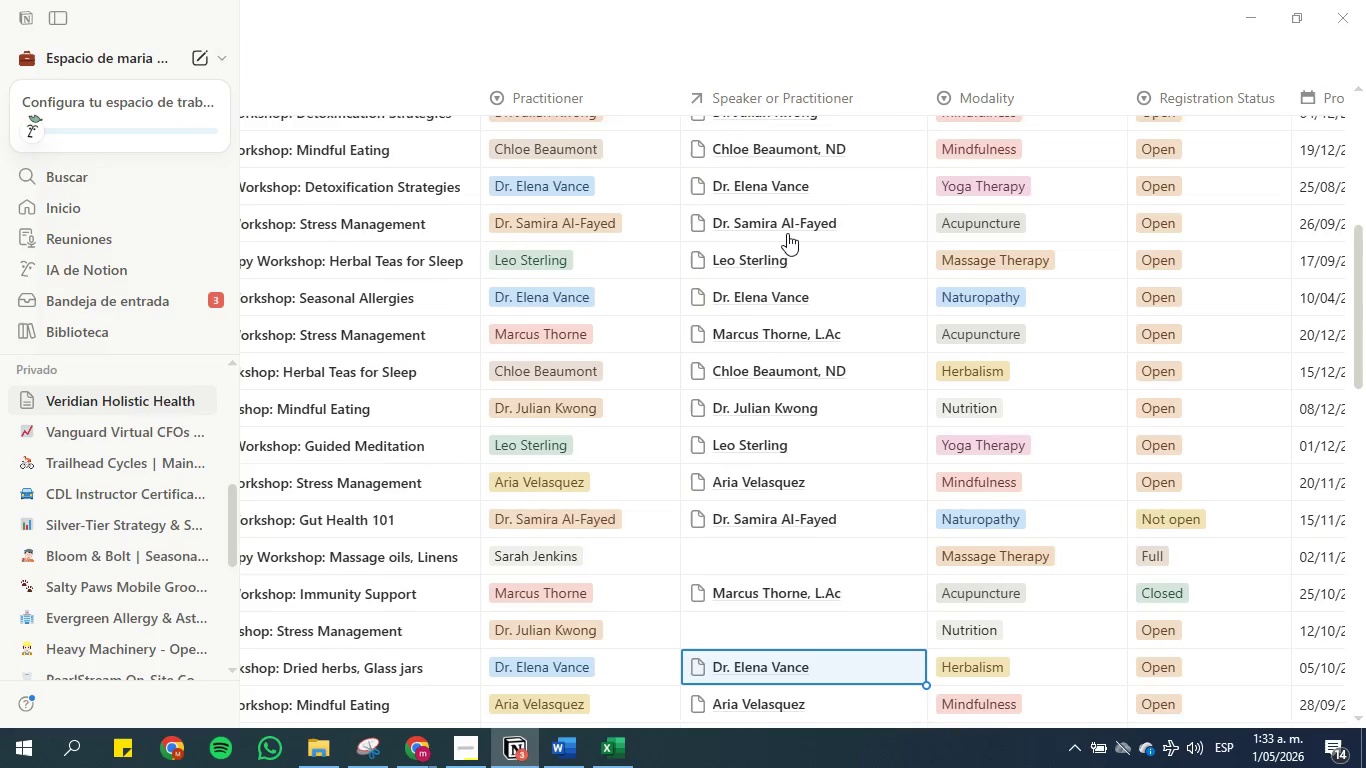 
key(ArrowDown)
 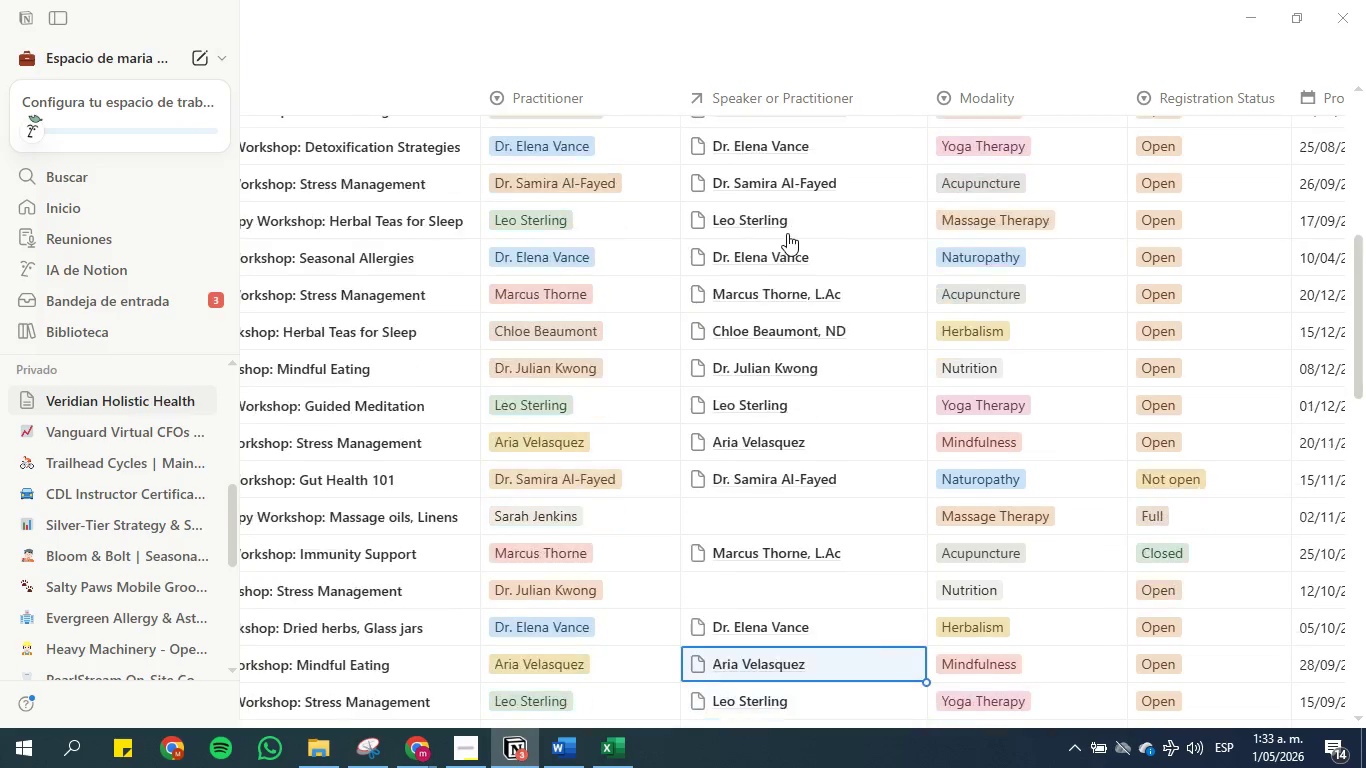 
key(ArrowDown)
 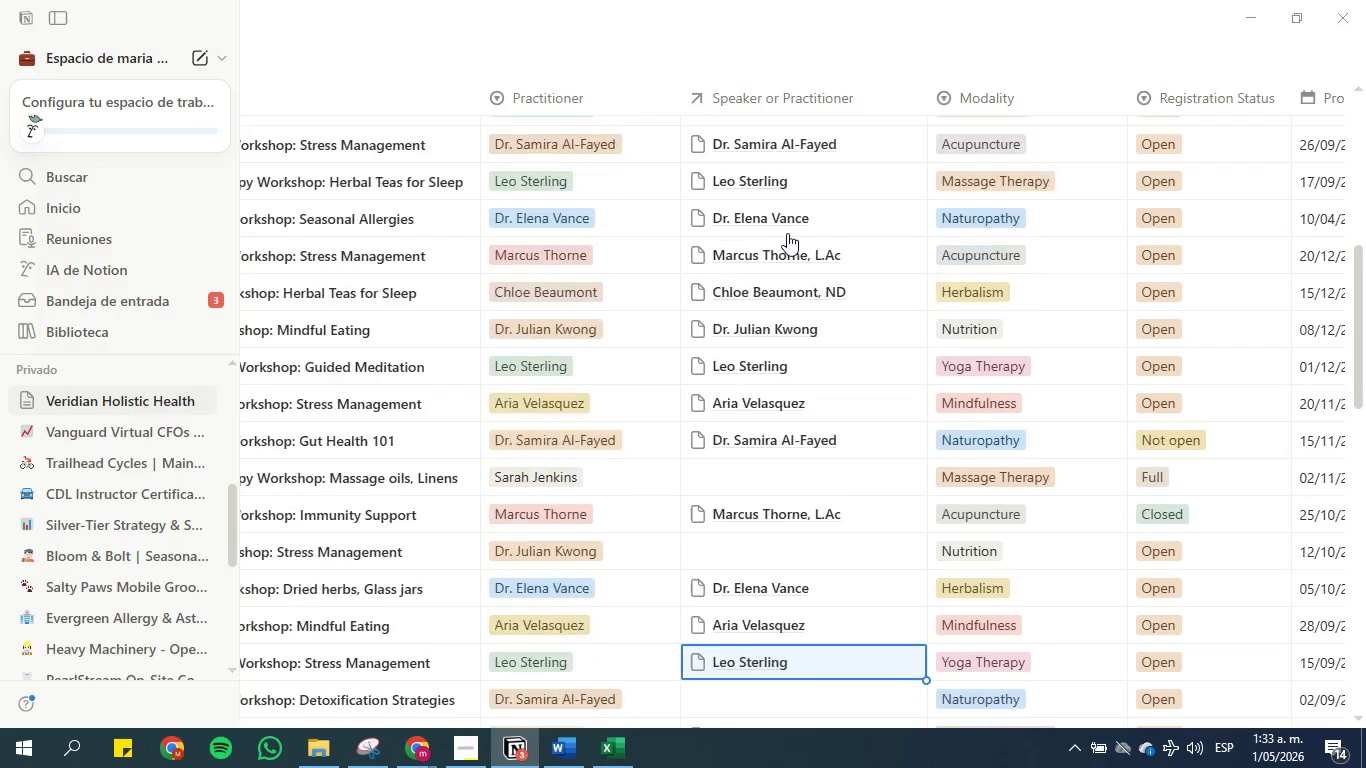 
key(ArrowDown)
 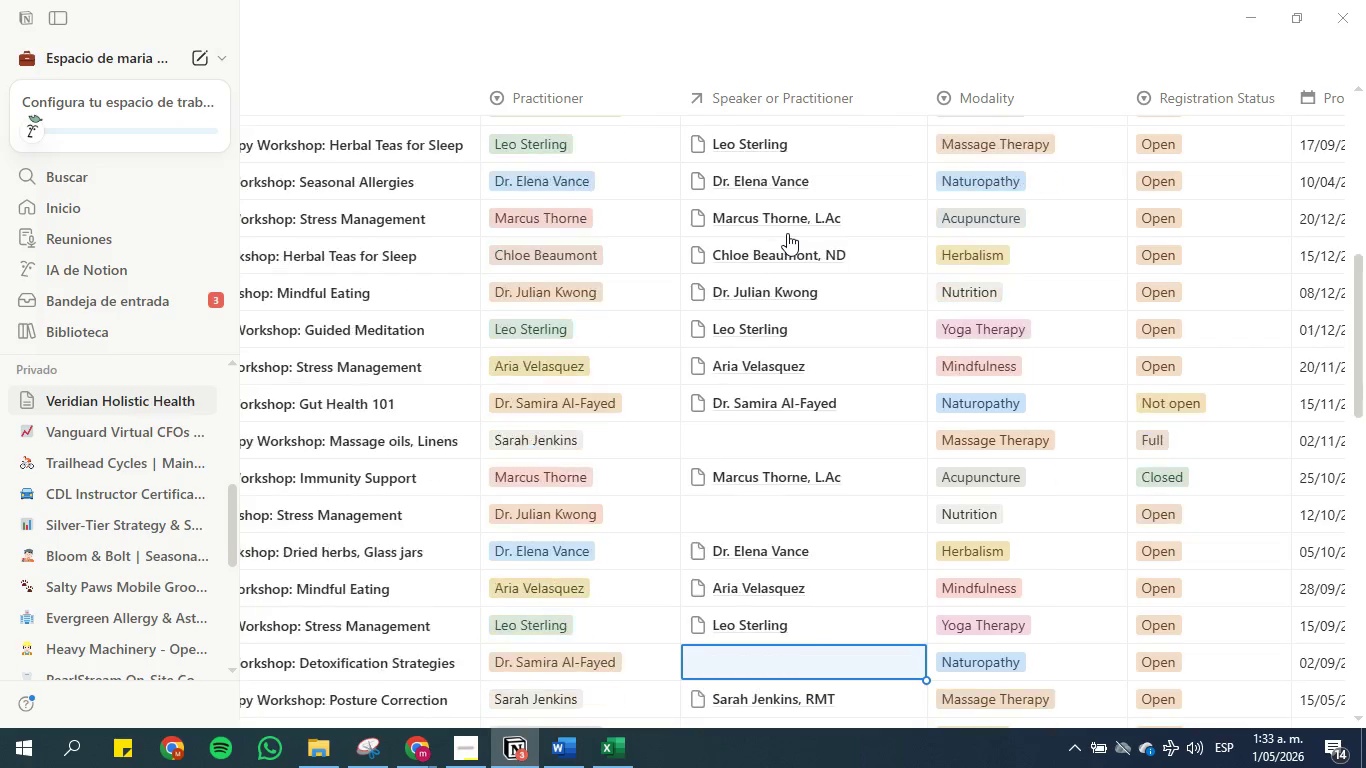 
key(ArrowDown)
 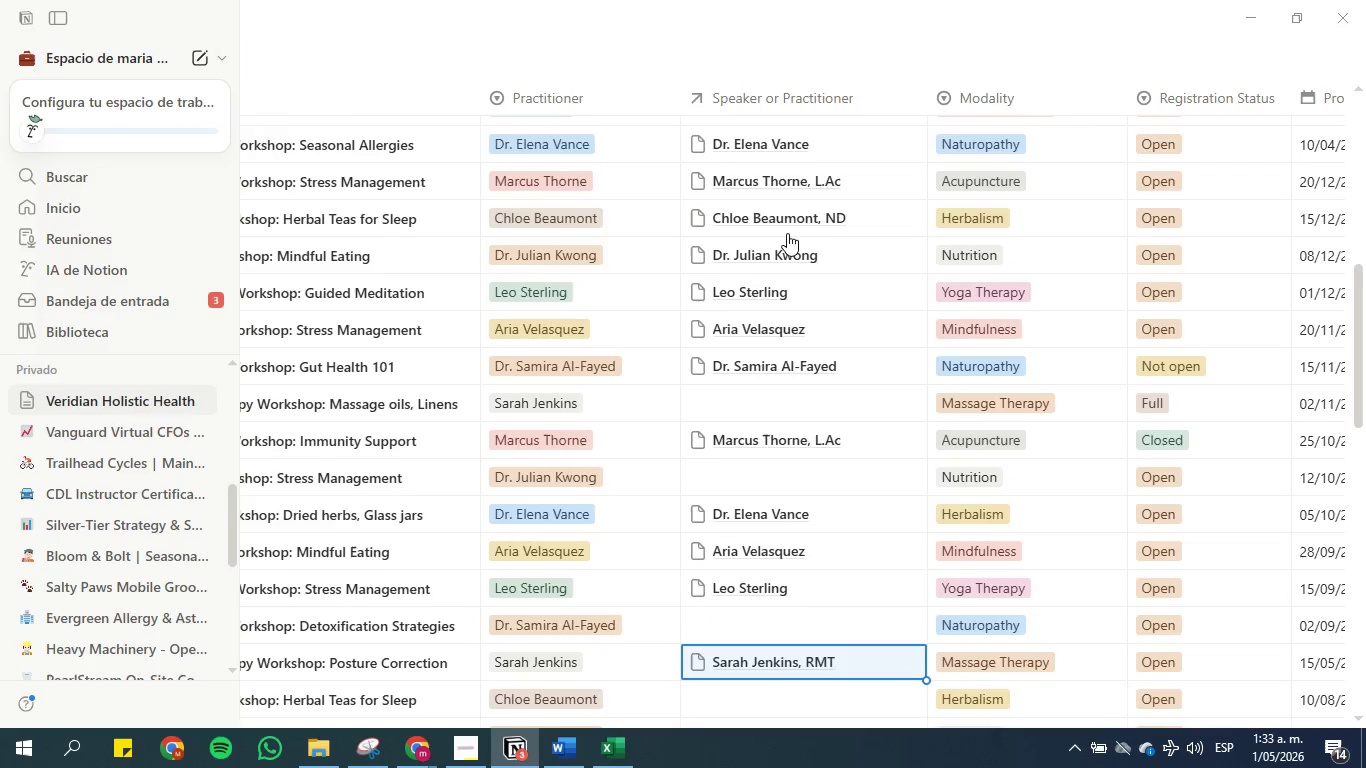 
key(ArrowDown)
 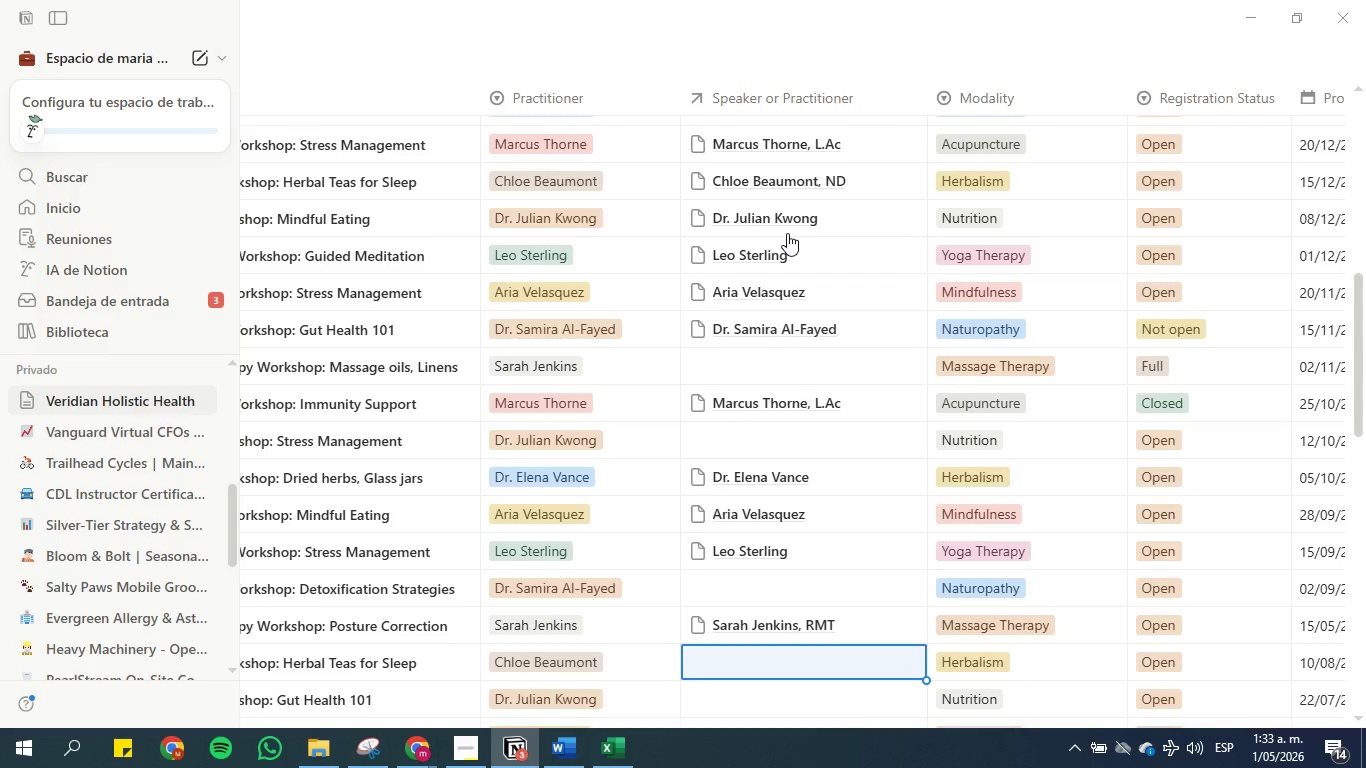 
key(ArrowUp)
 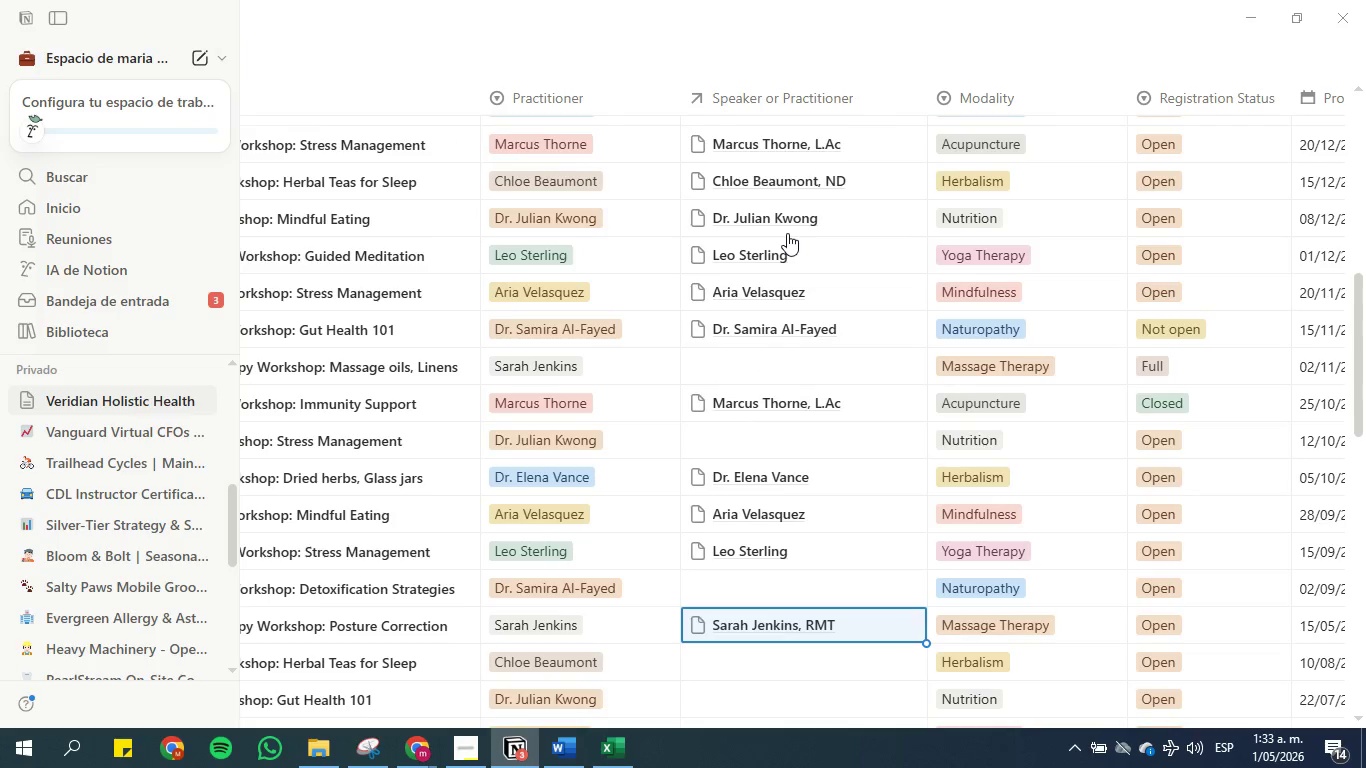 
key(ArrowUp)
 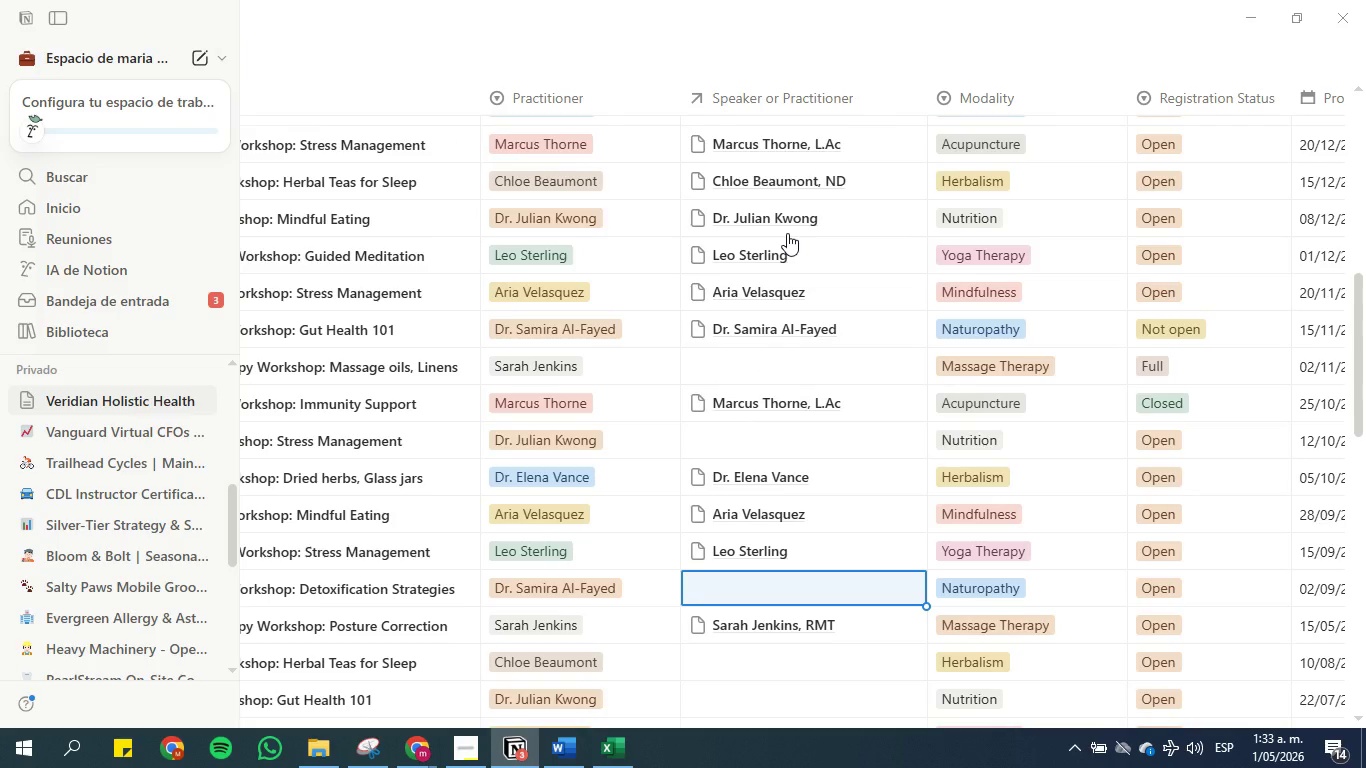 
key(Control+V)
 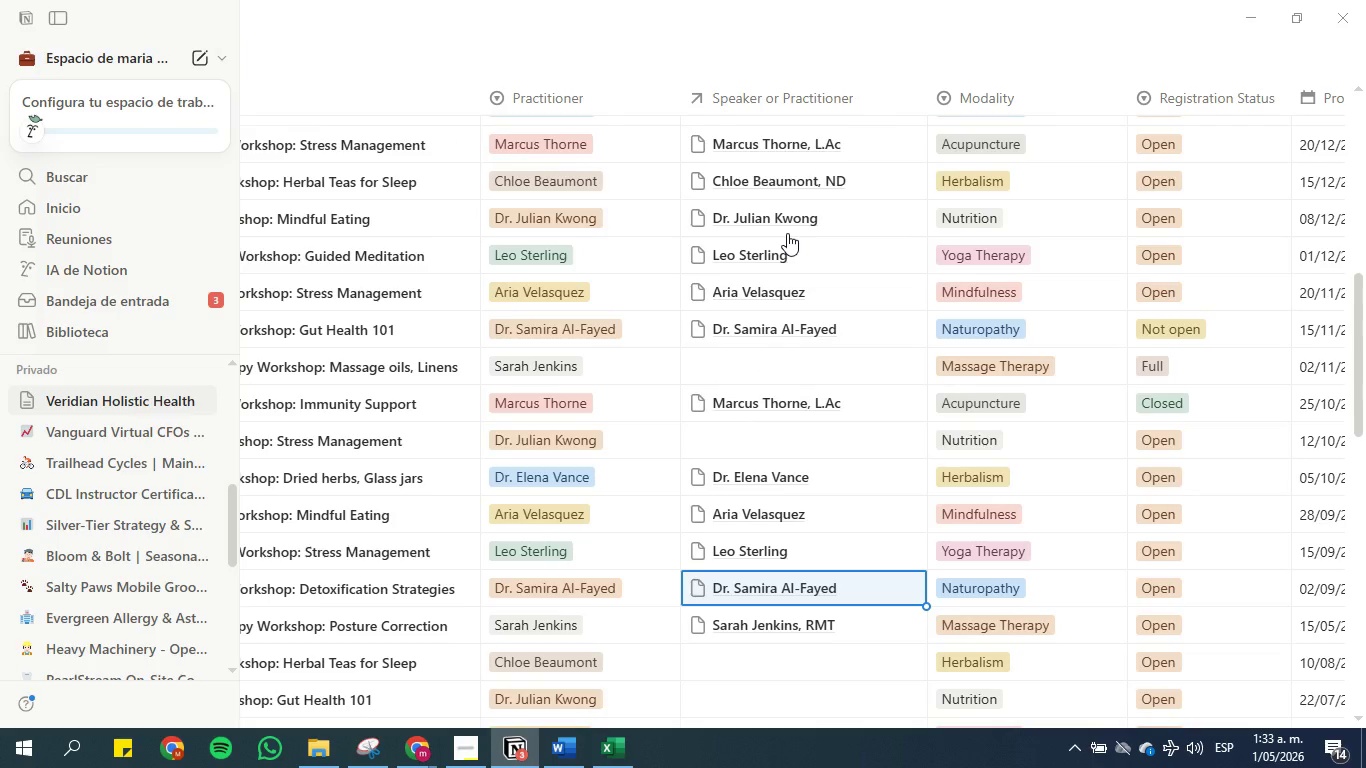 
hold_key(key=ArrowUp, duration=0.8)
 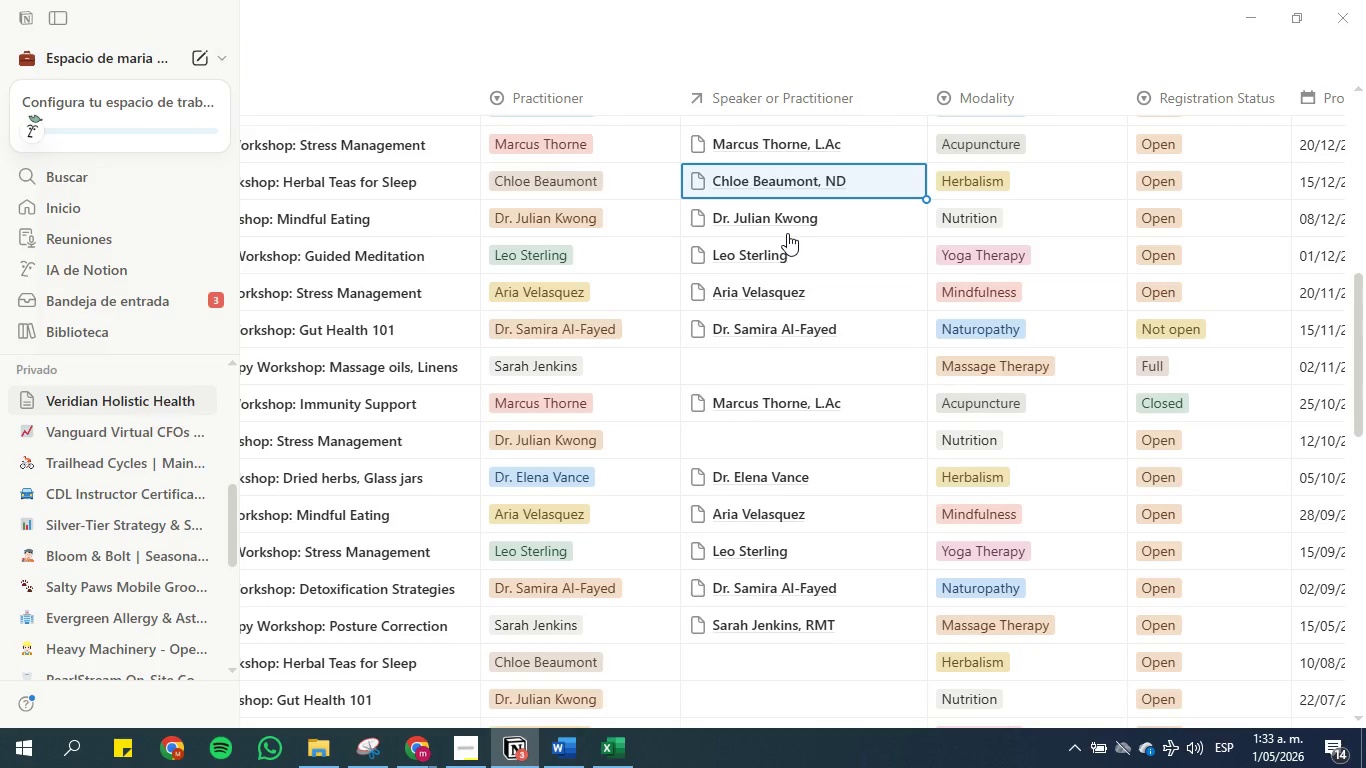 
key(ArrowDown)
 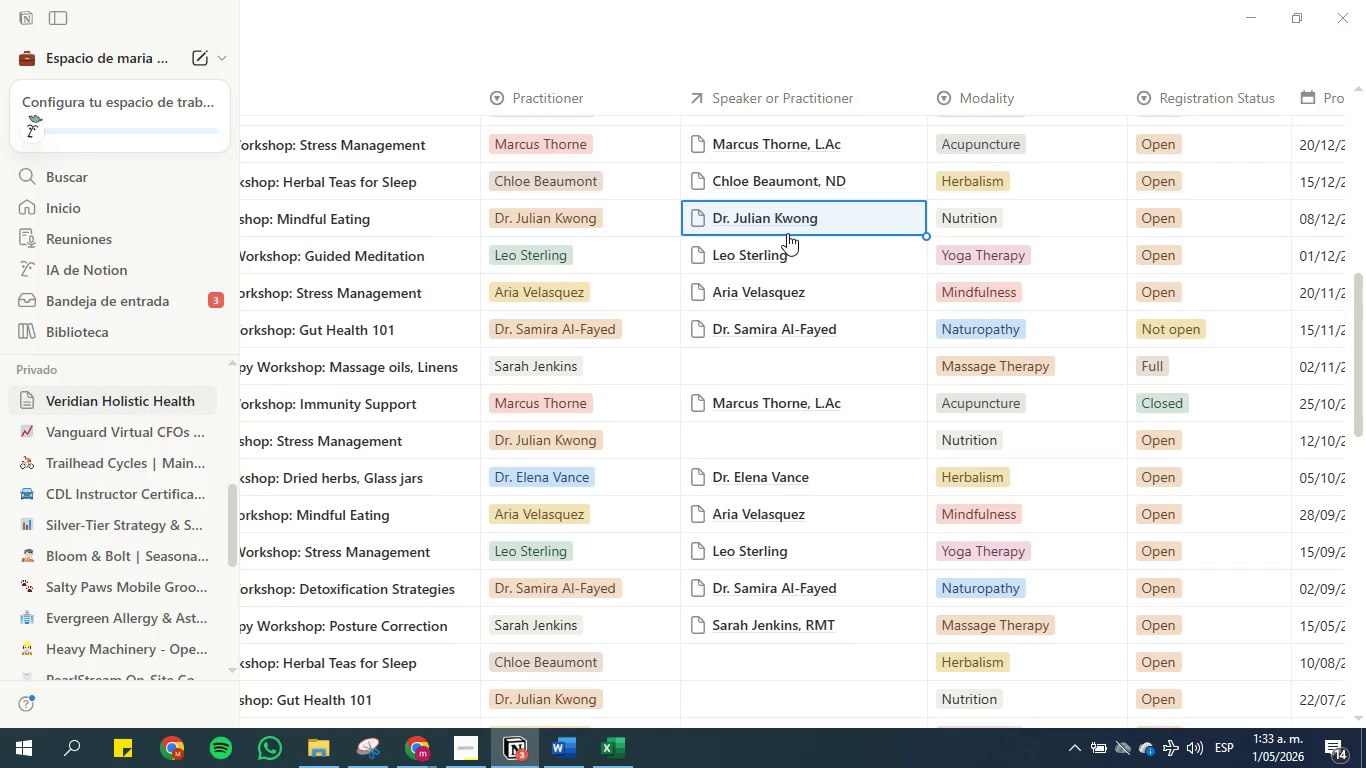 
key(Control+C)
 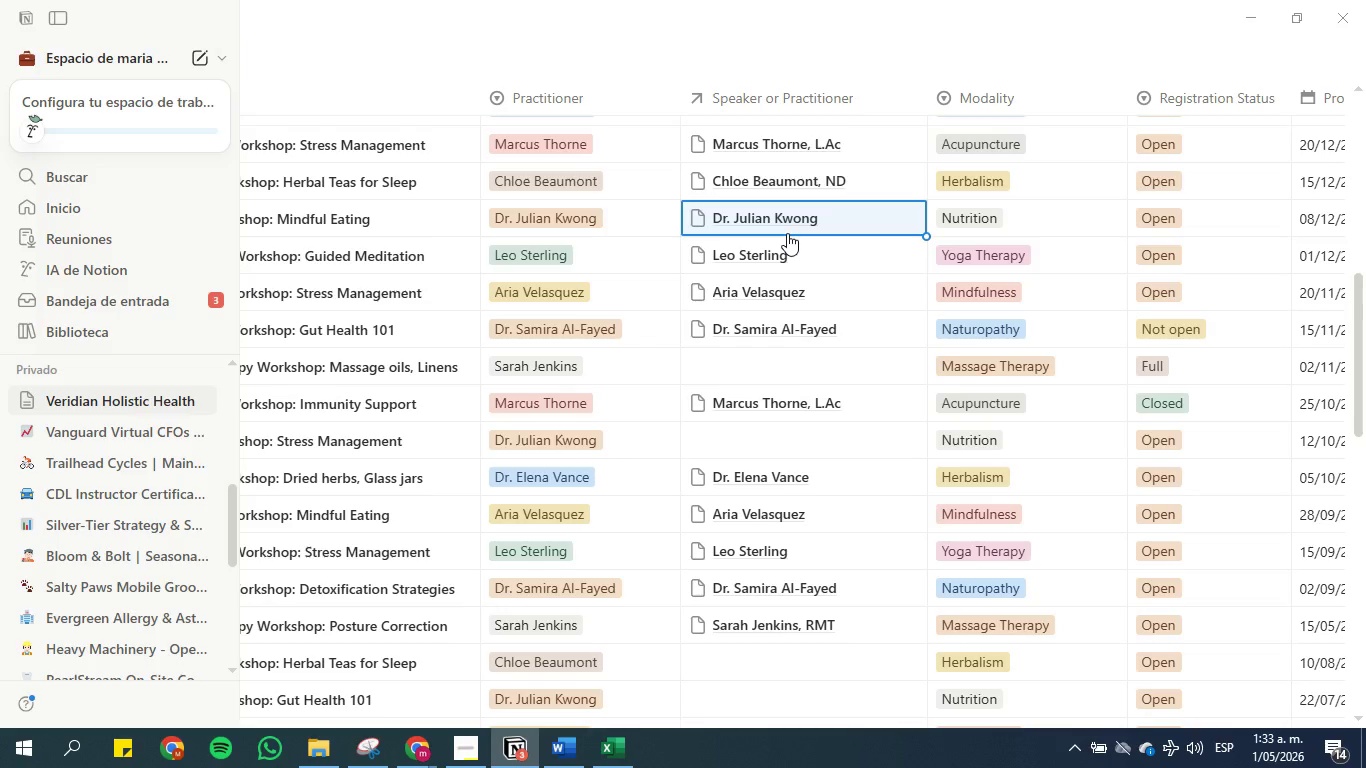 
key(ArrowDown)
 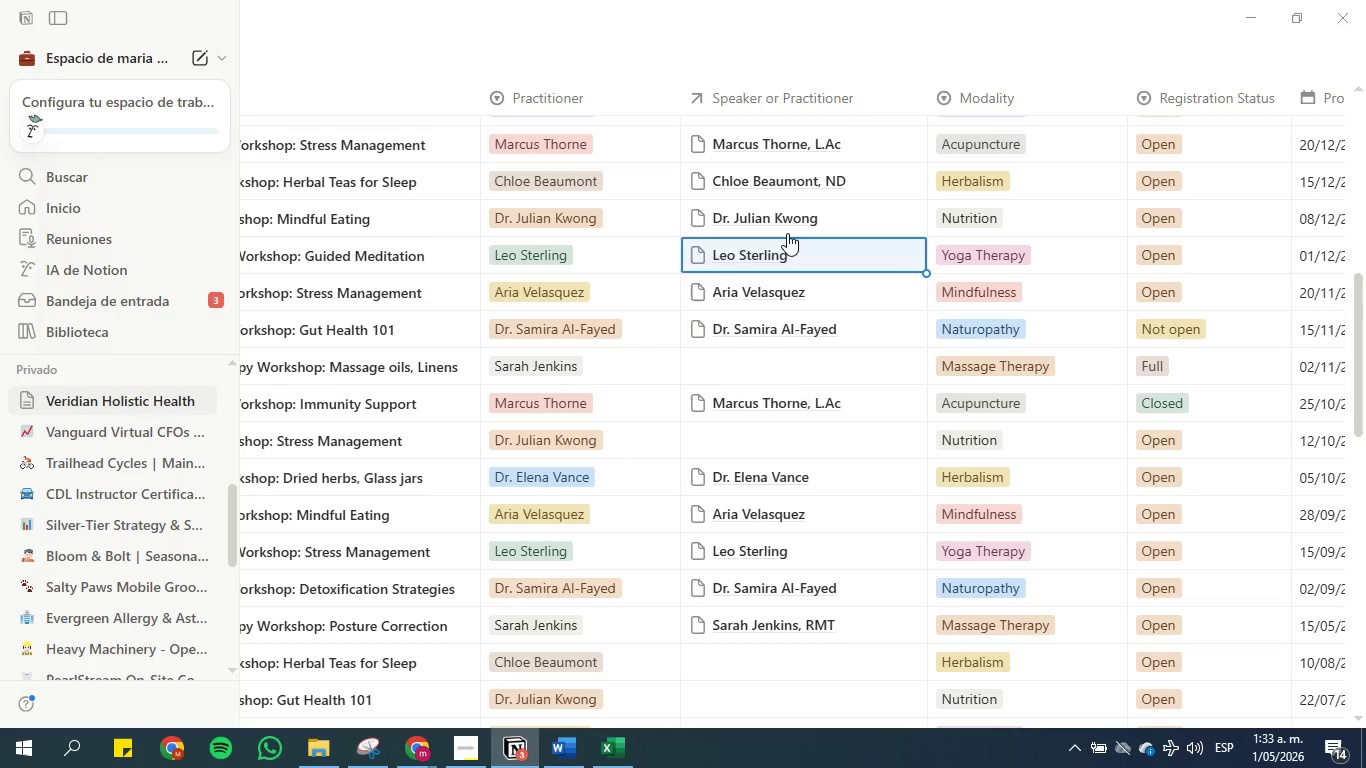 
key(ArrowDown)
 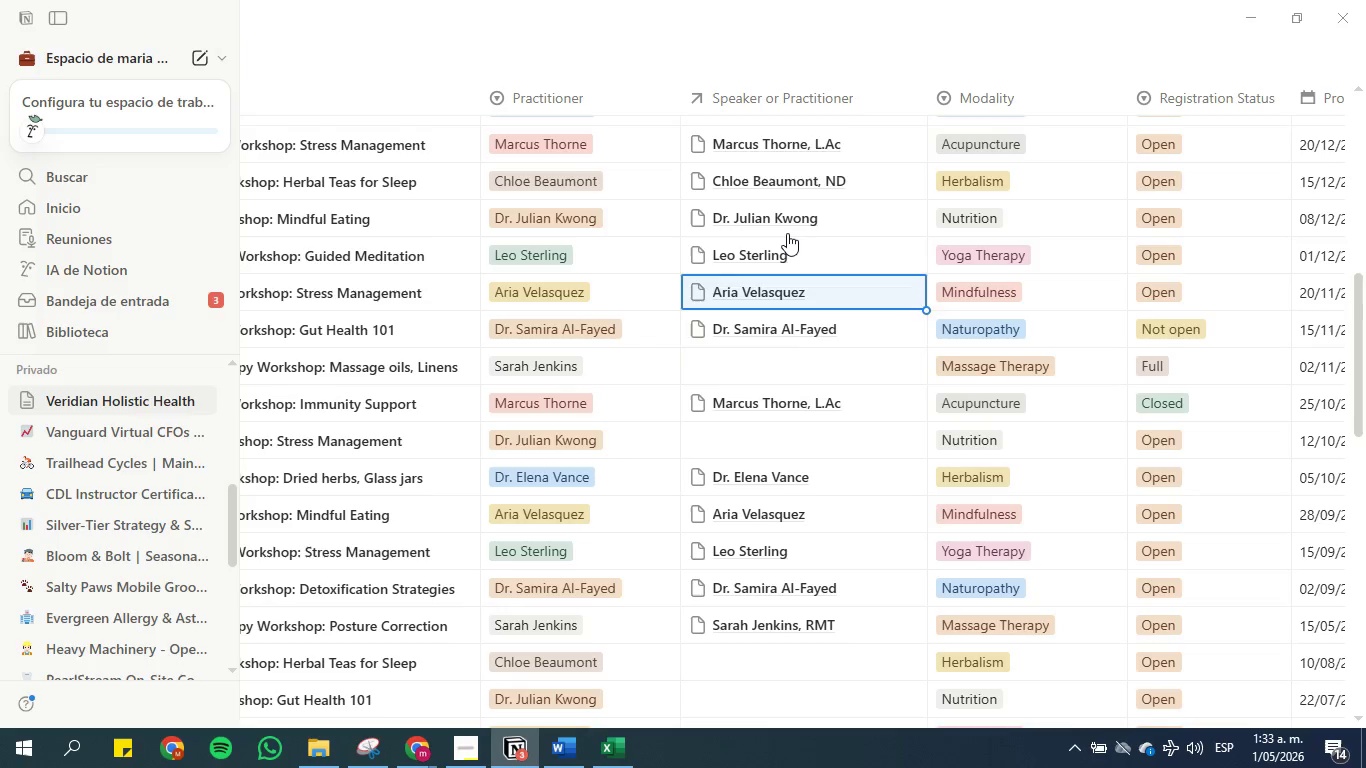 
key(ArrowDown)
 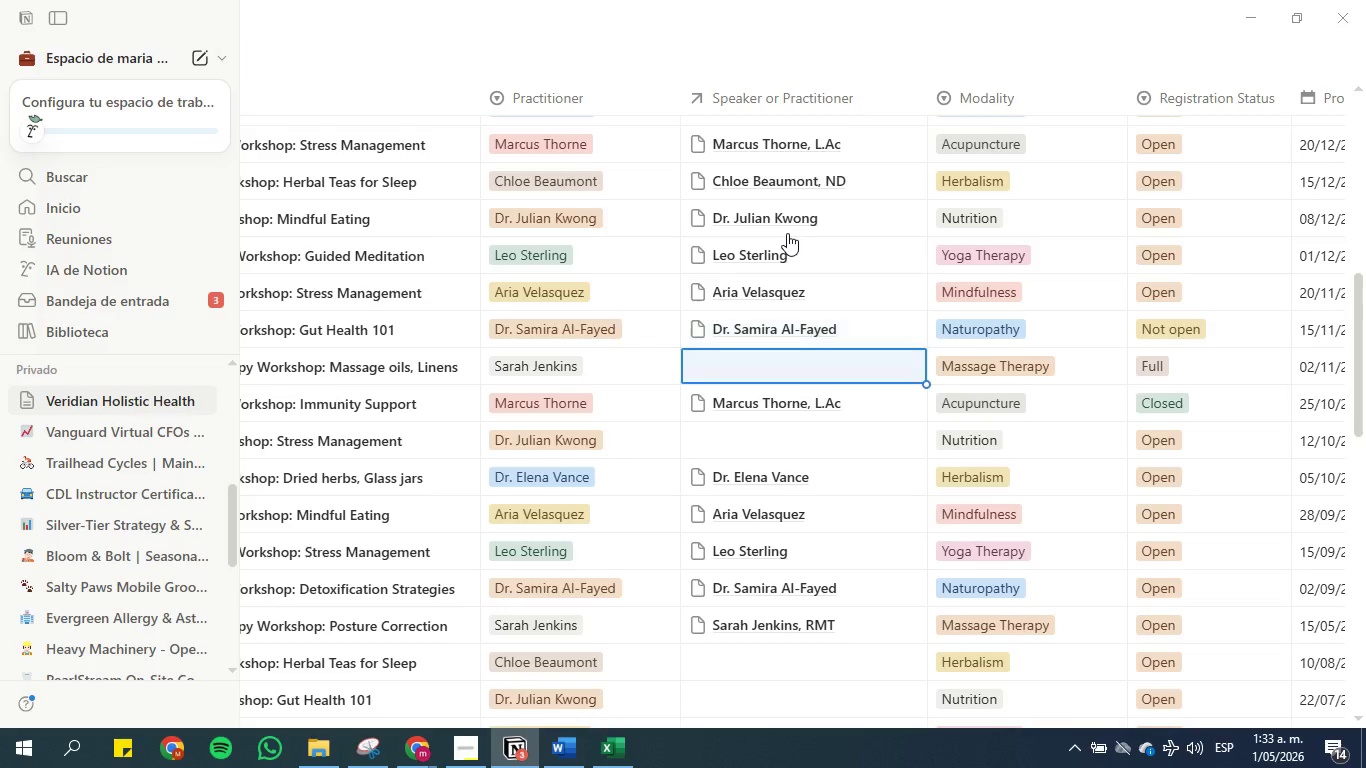 
key(ArrowDown)
 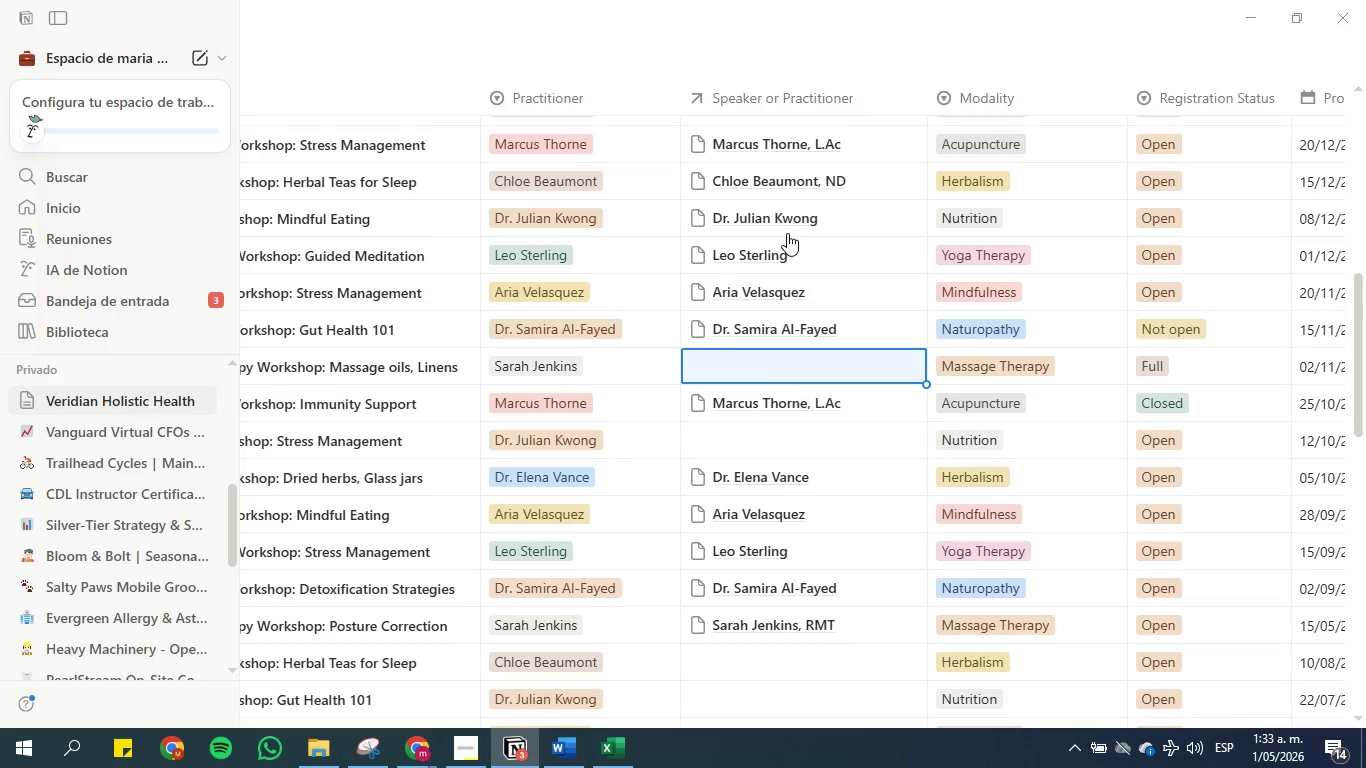 
key(ArrowDown)
 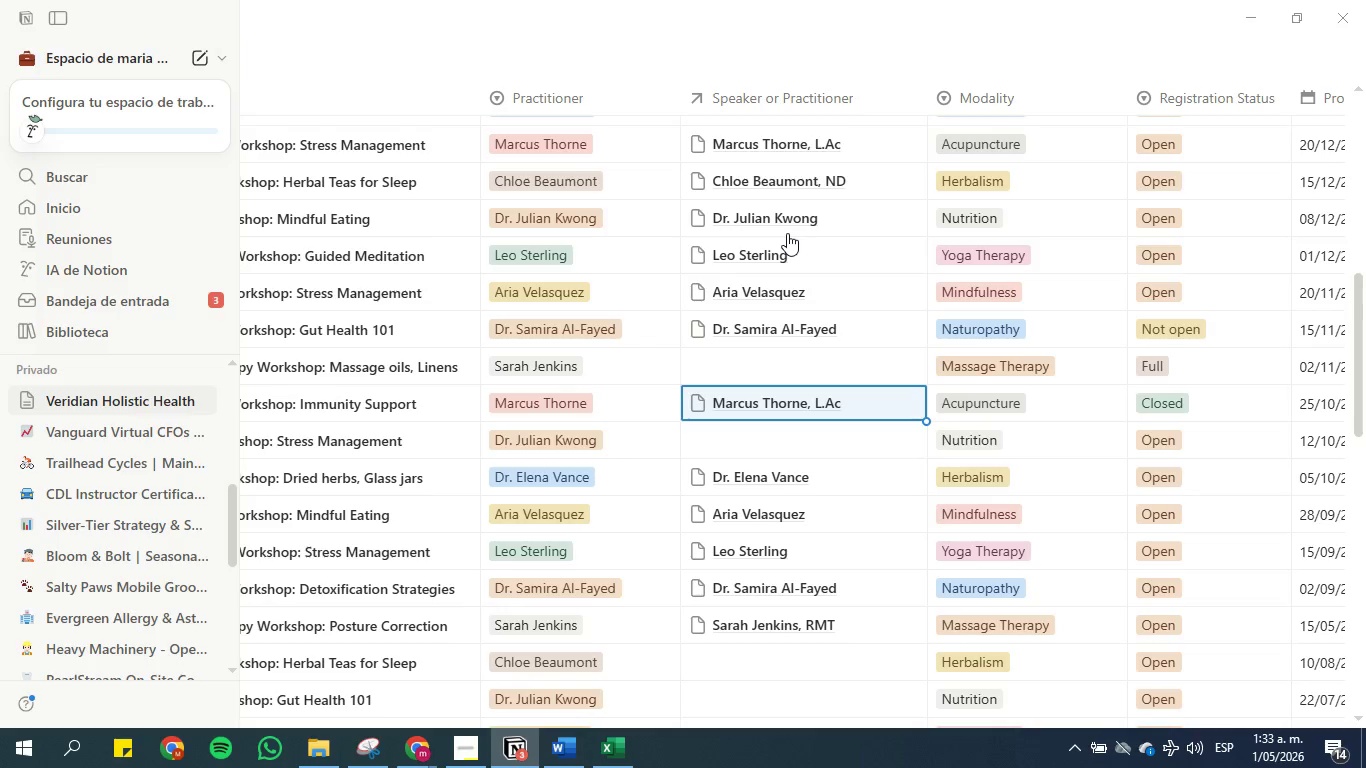 
key(ArrowDown)
 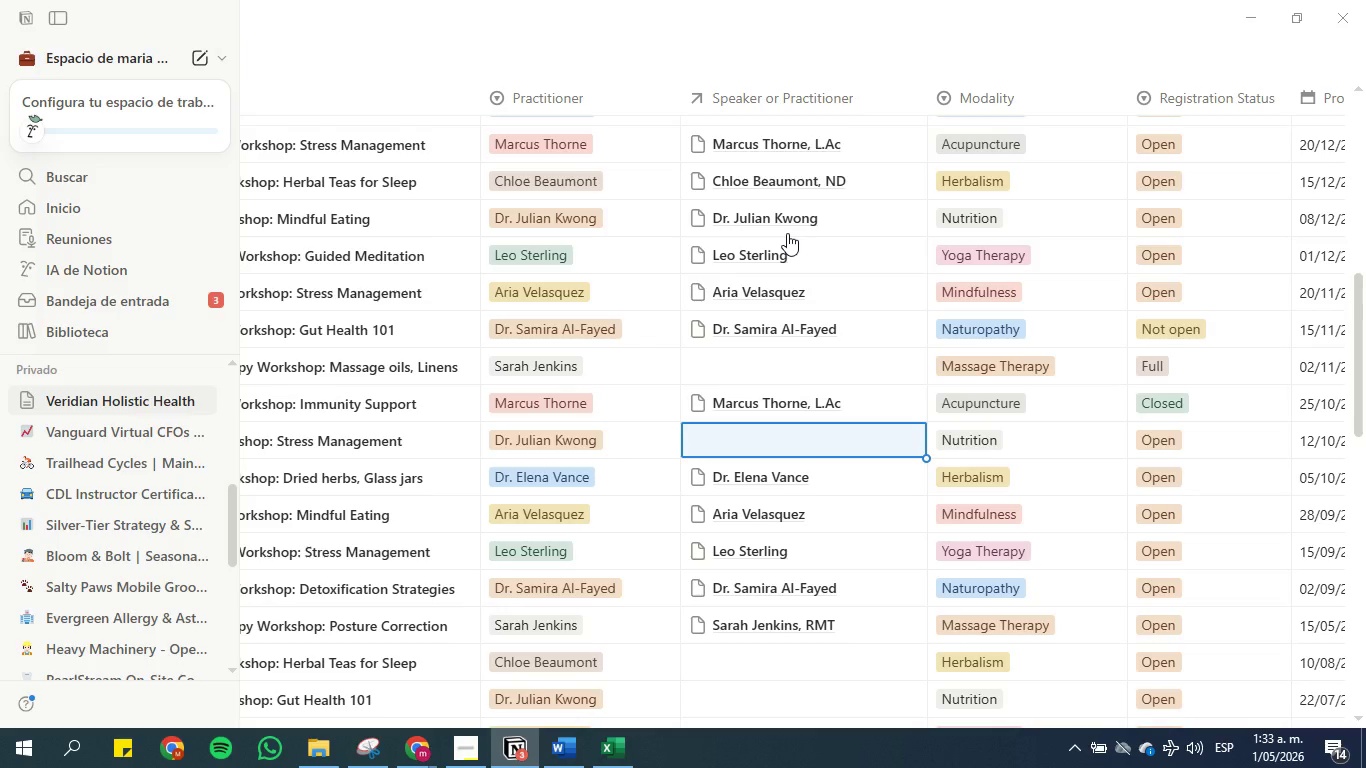 
hold_key(key=C, duration=0.33)
 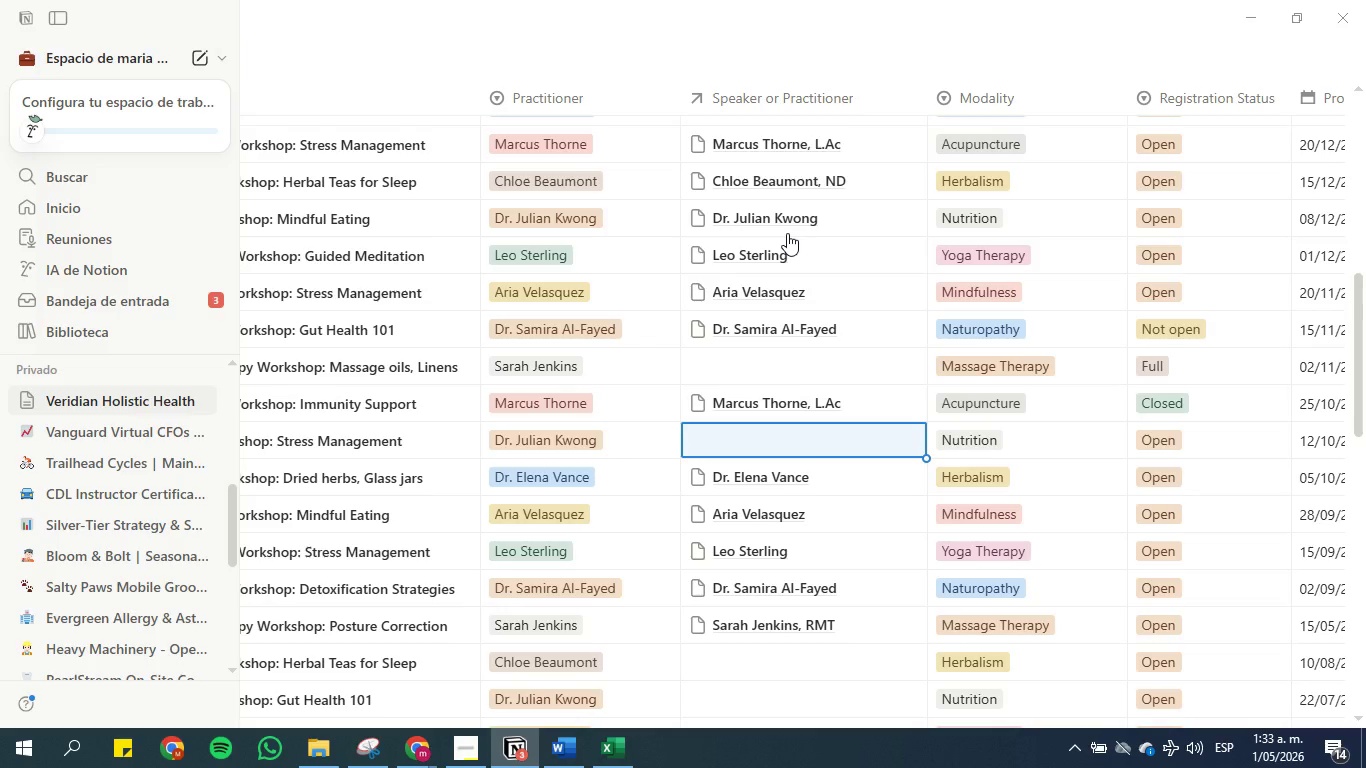 
key(Control+V)
 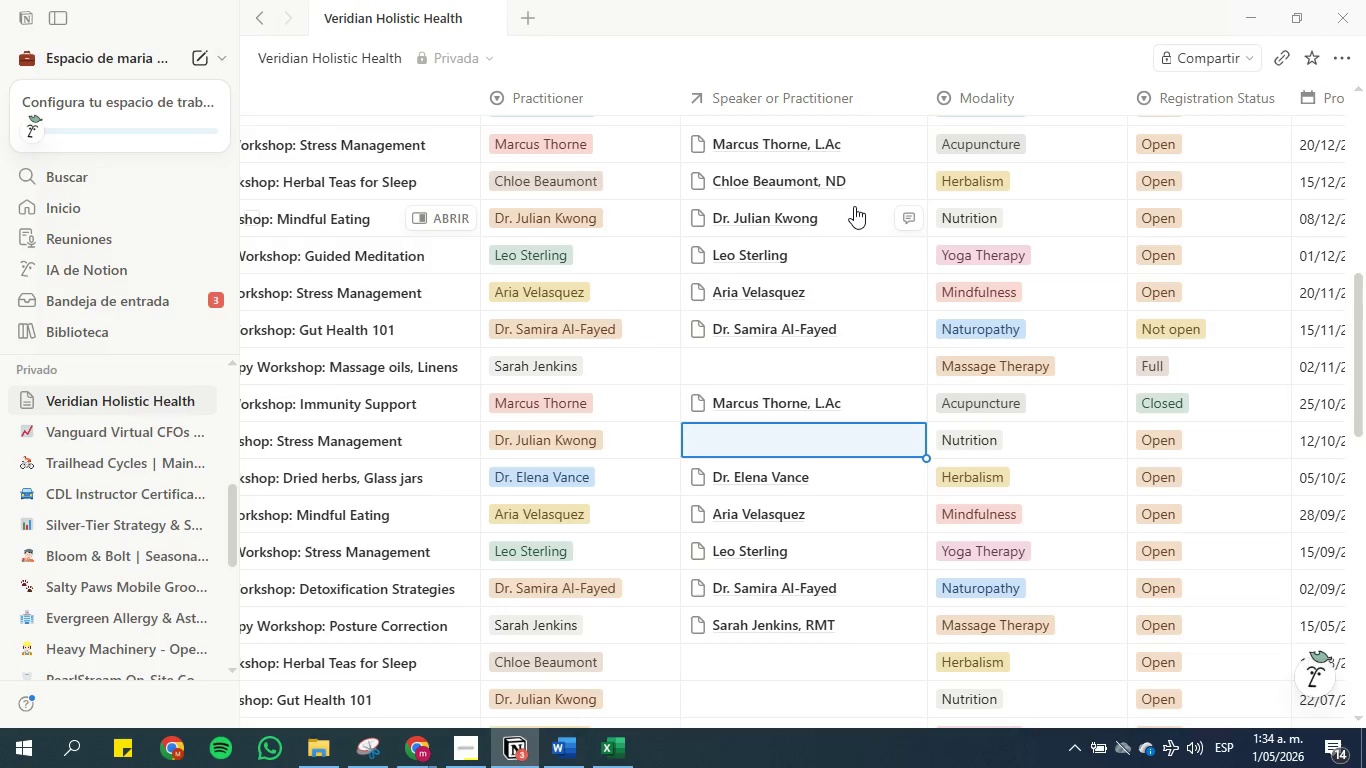 
key(ArrowUp)
 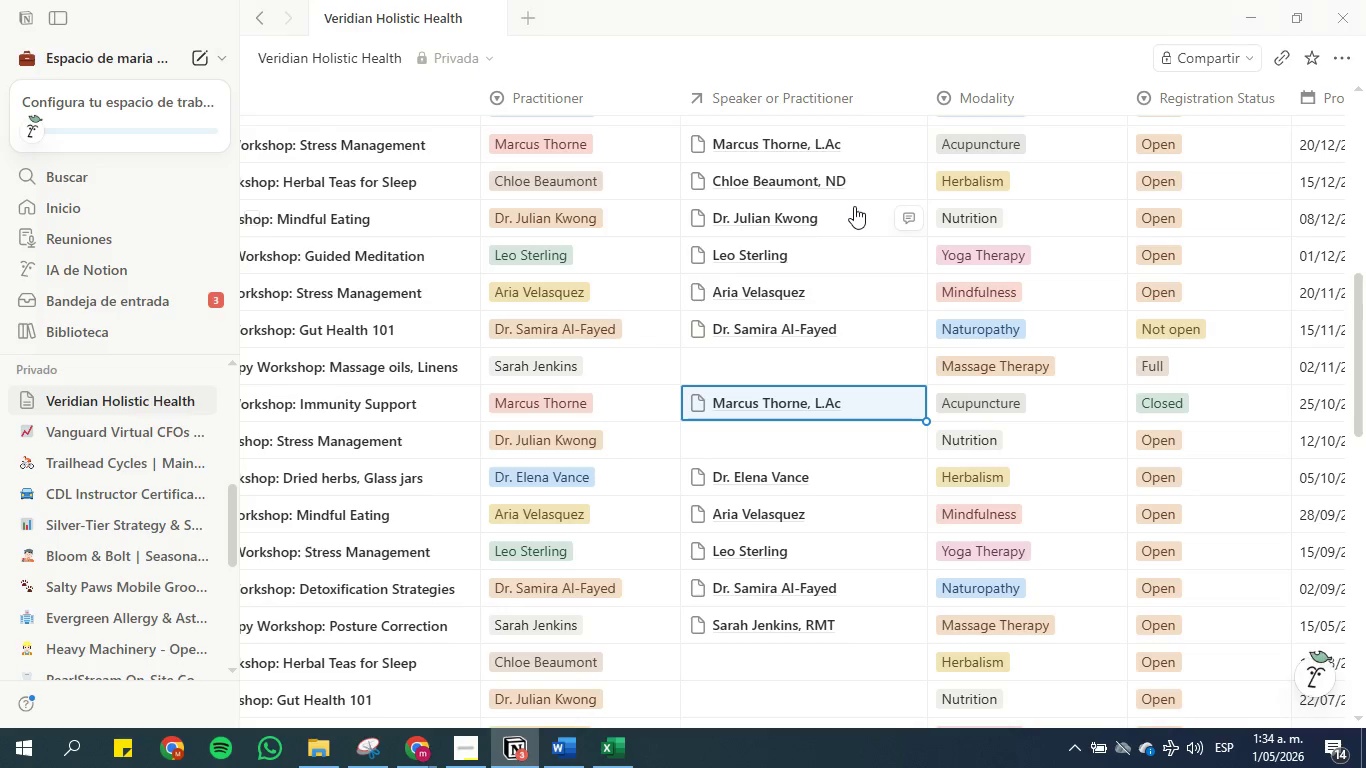 
key(ArrowUp)
 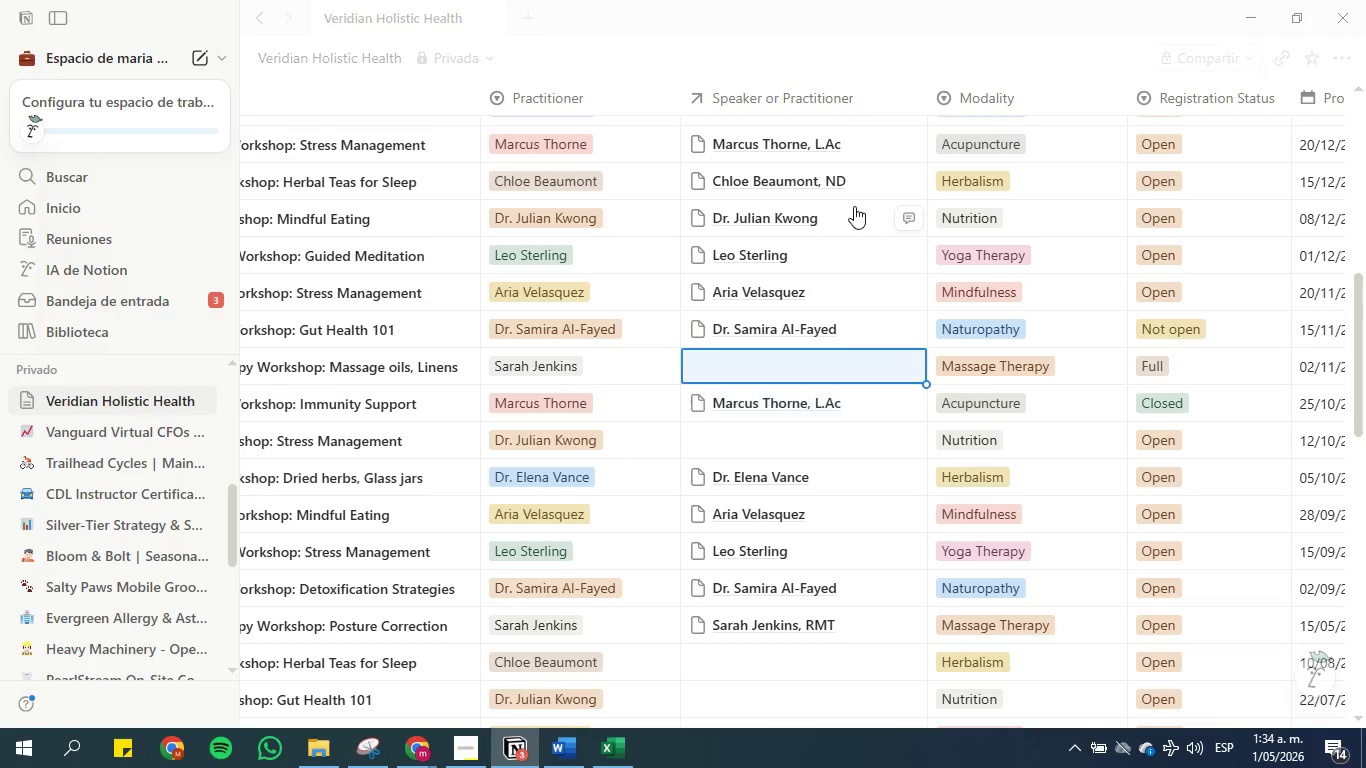 
key(ArrowUp)
 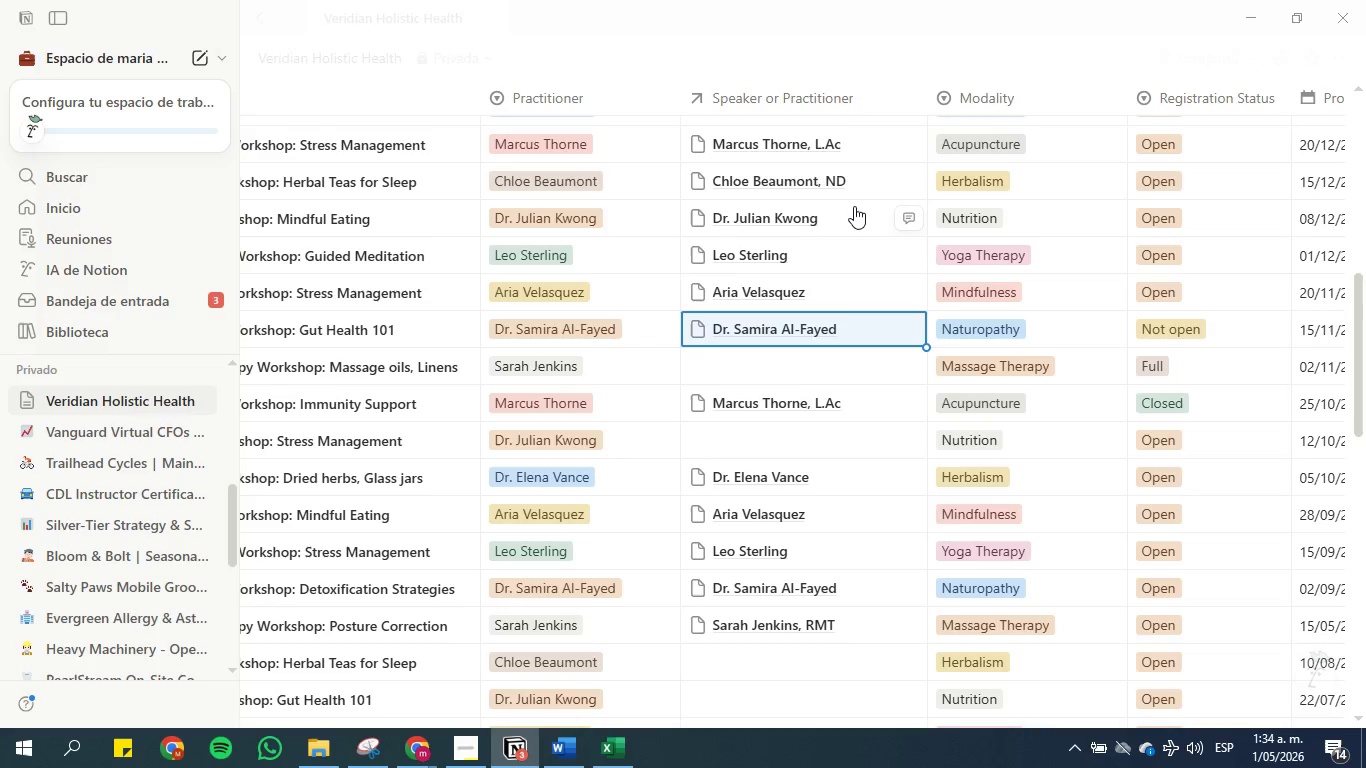 
key(ArrowUp)
 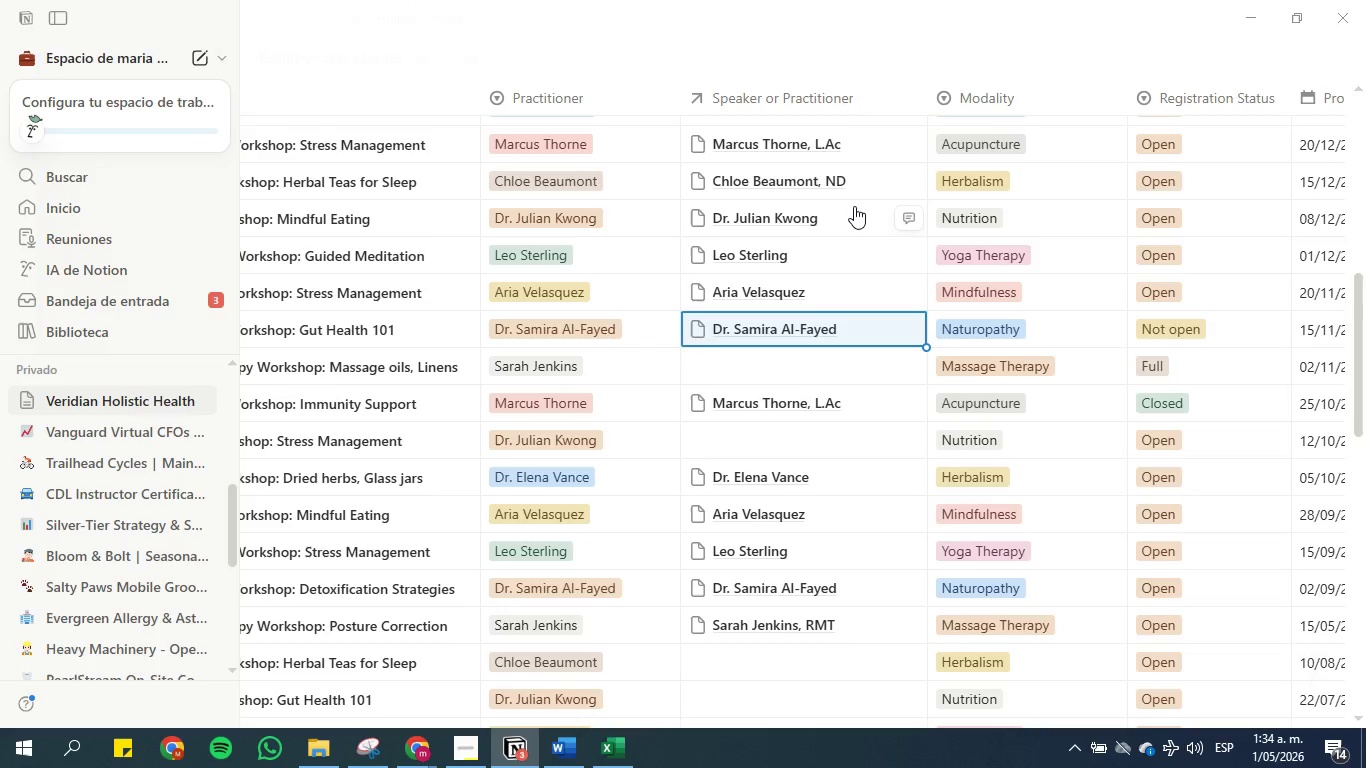 
key(ArrowUp)
 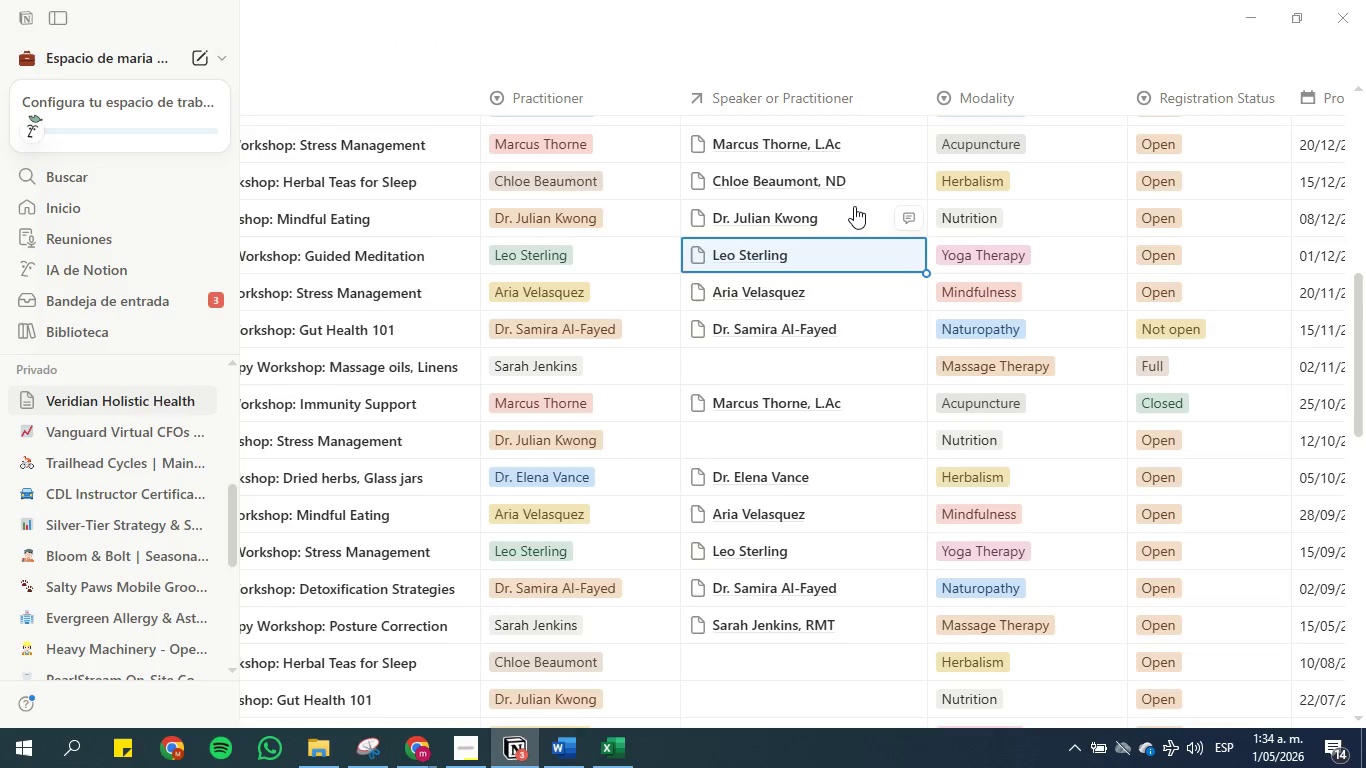 
key(ArrowUp)
 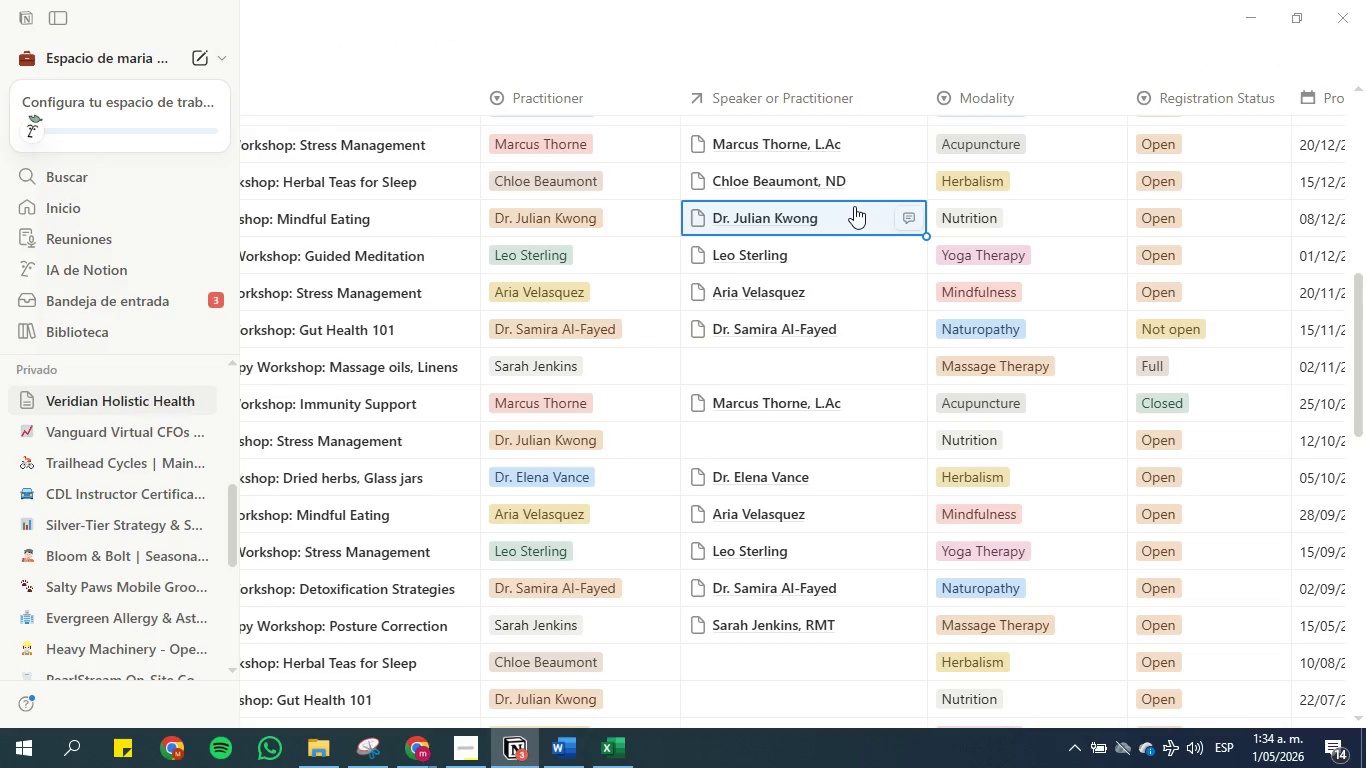 
key(Control+C)
 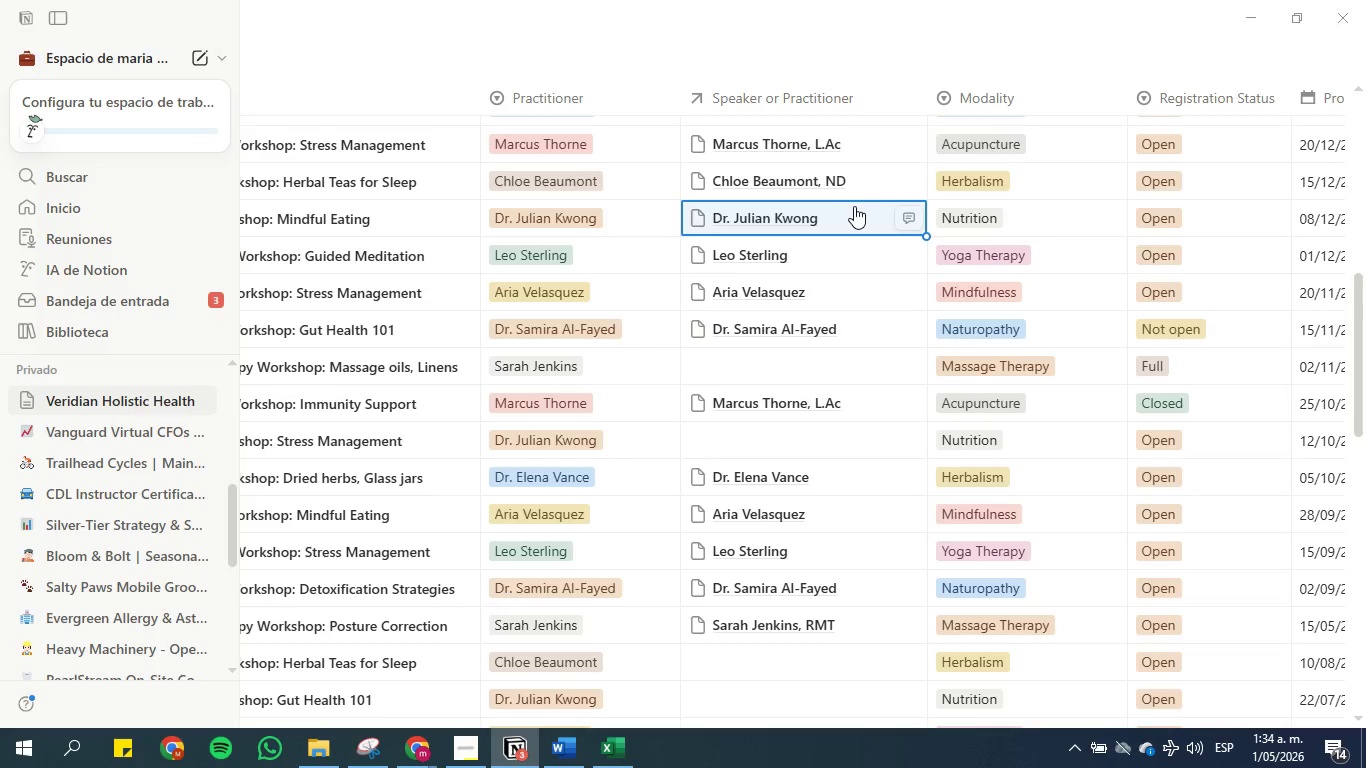 
key(Control+ArrowDown)
 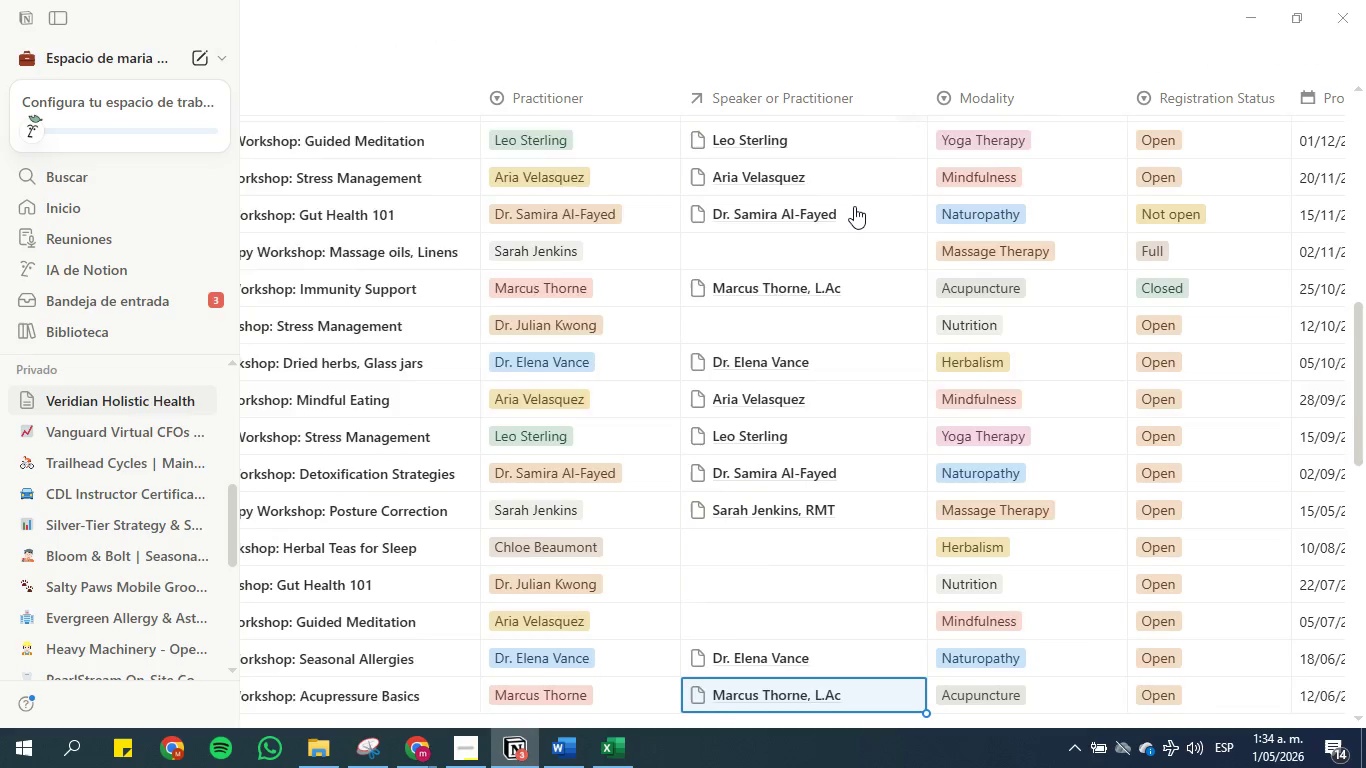 
key(ArrowDown)
 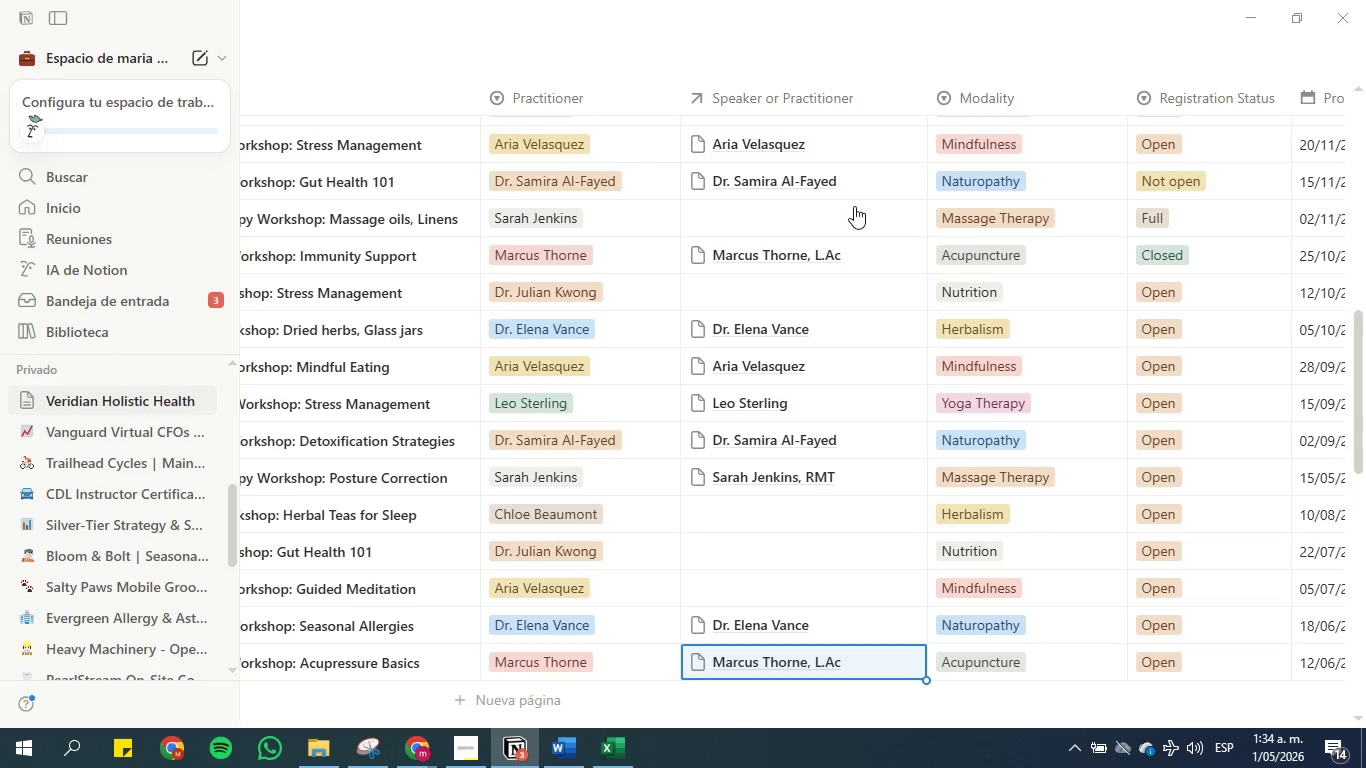 
key(ArrowUp)
 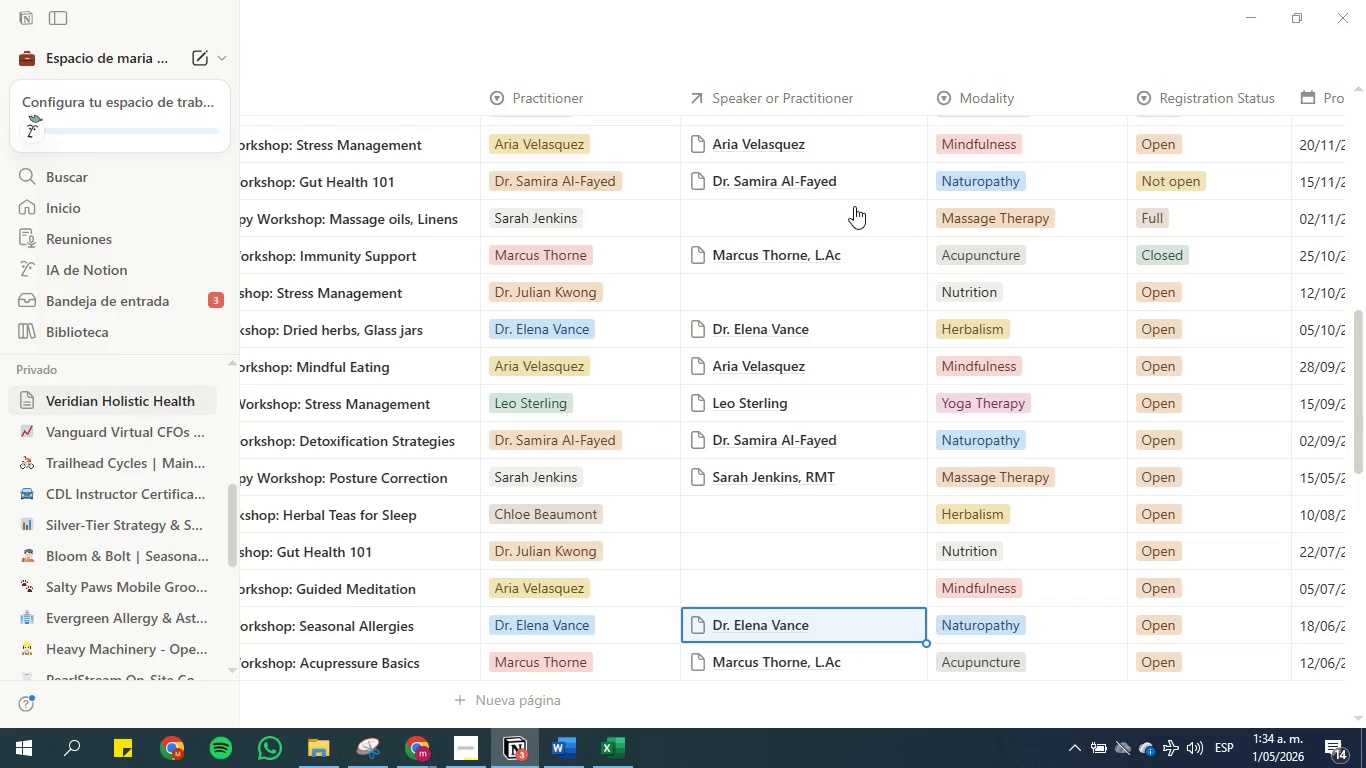 
key(ArrowUp)
 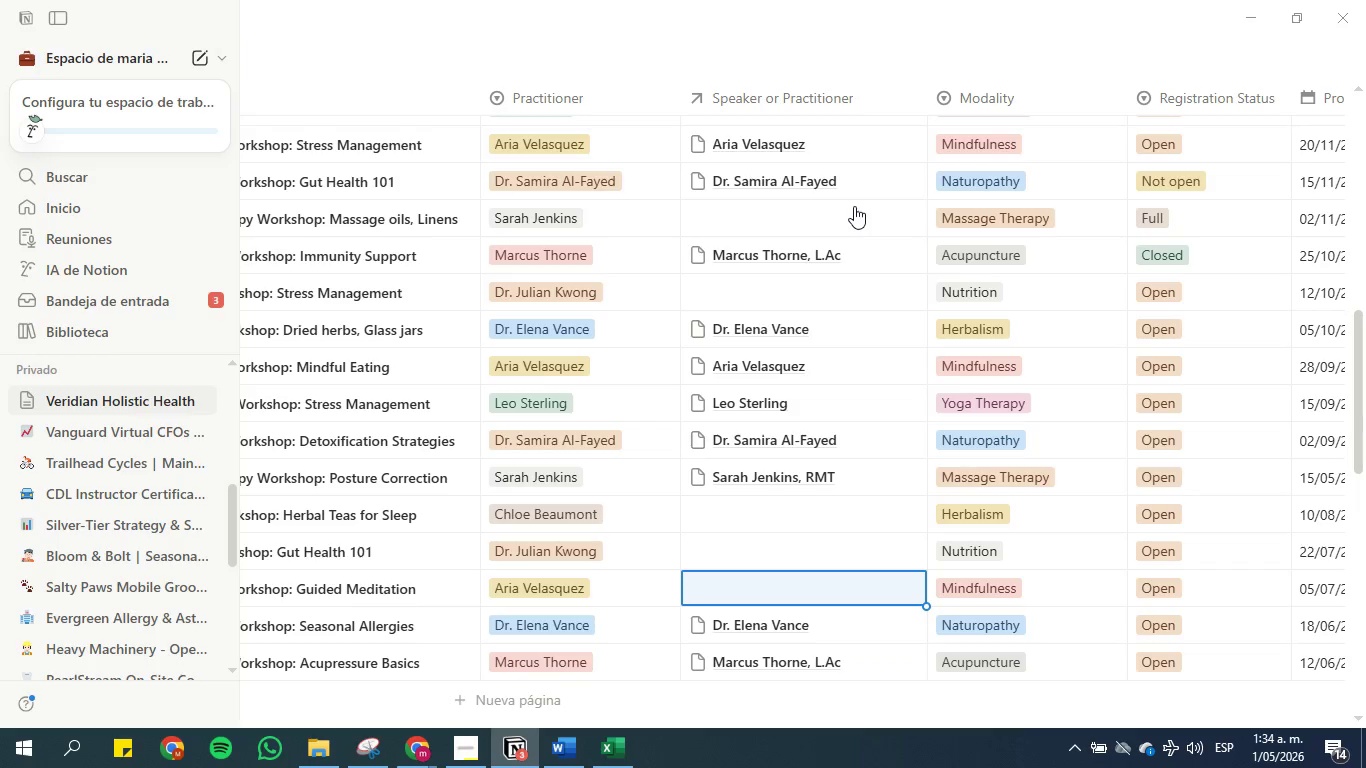 
key(ArrowUp)
 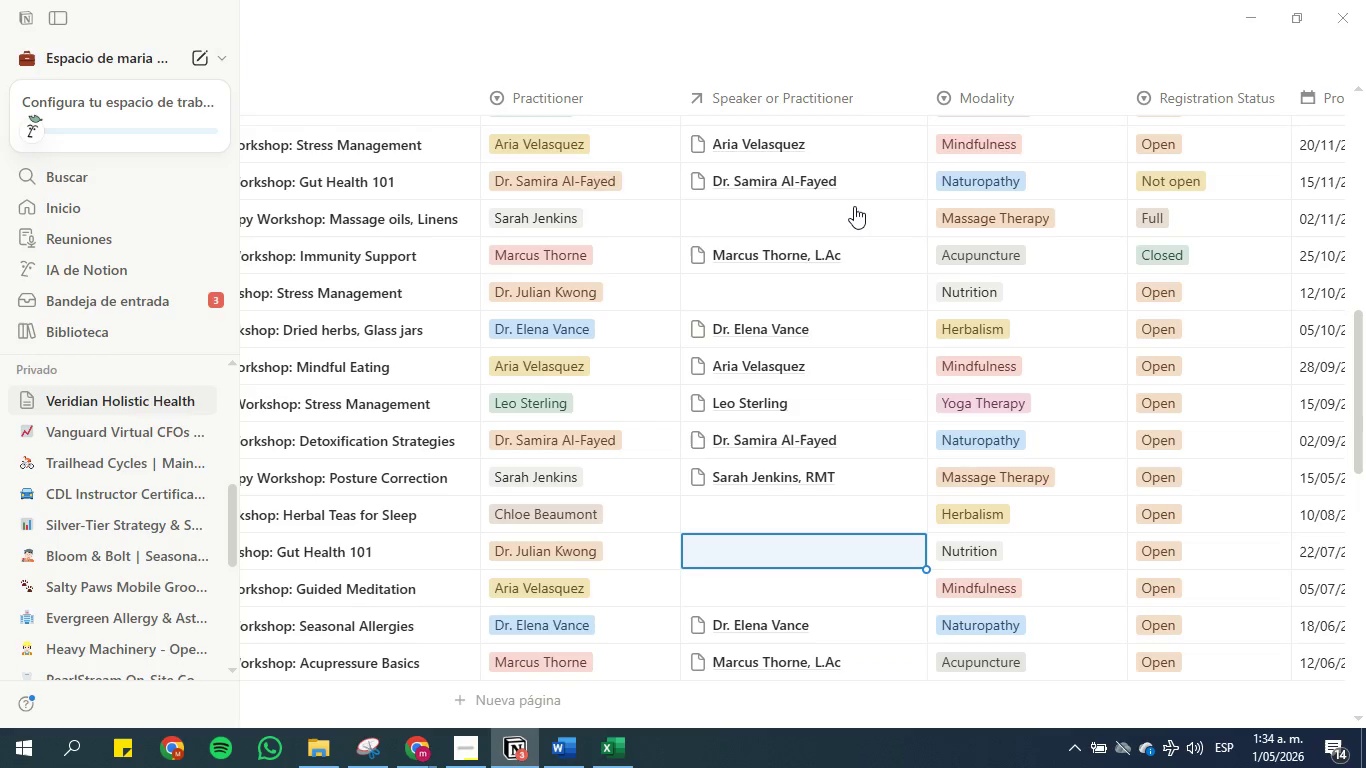 
key(Control+V)
 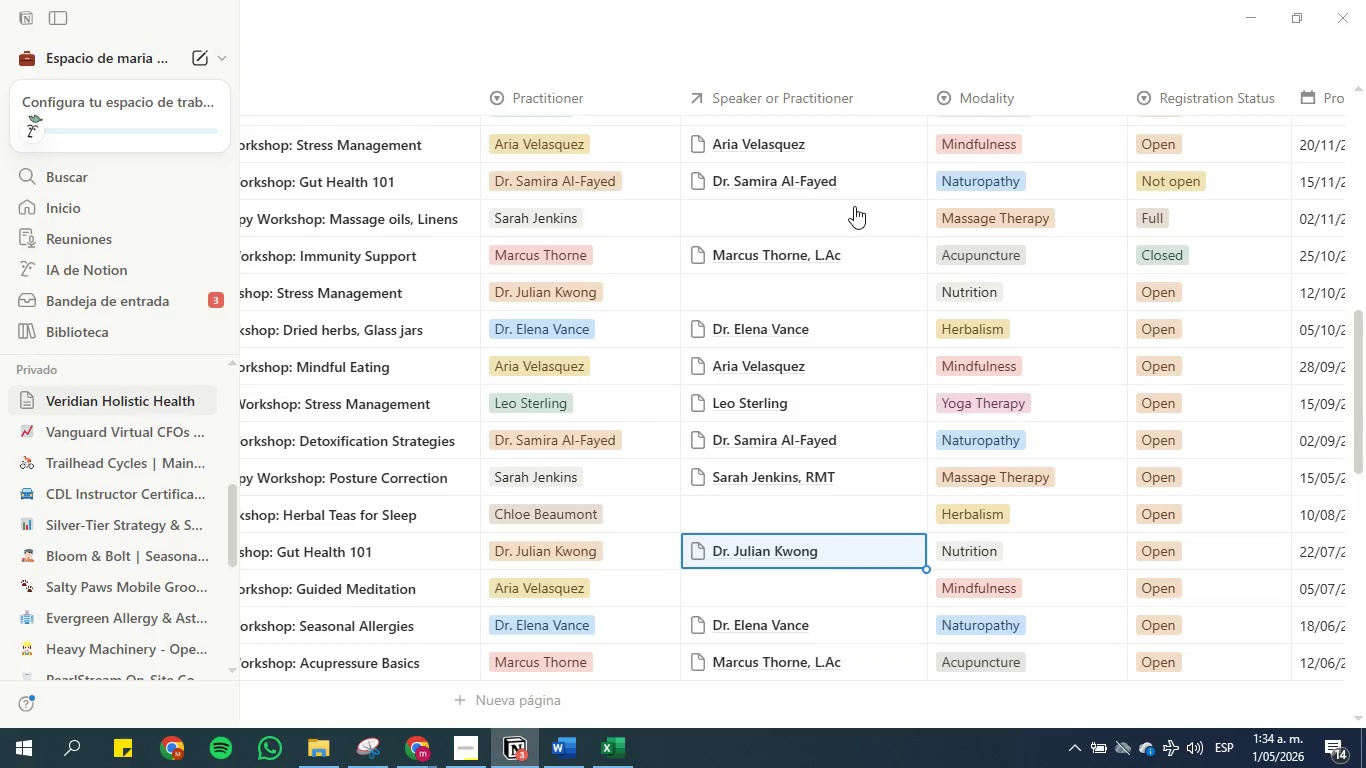 
key(ArrowUp)
 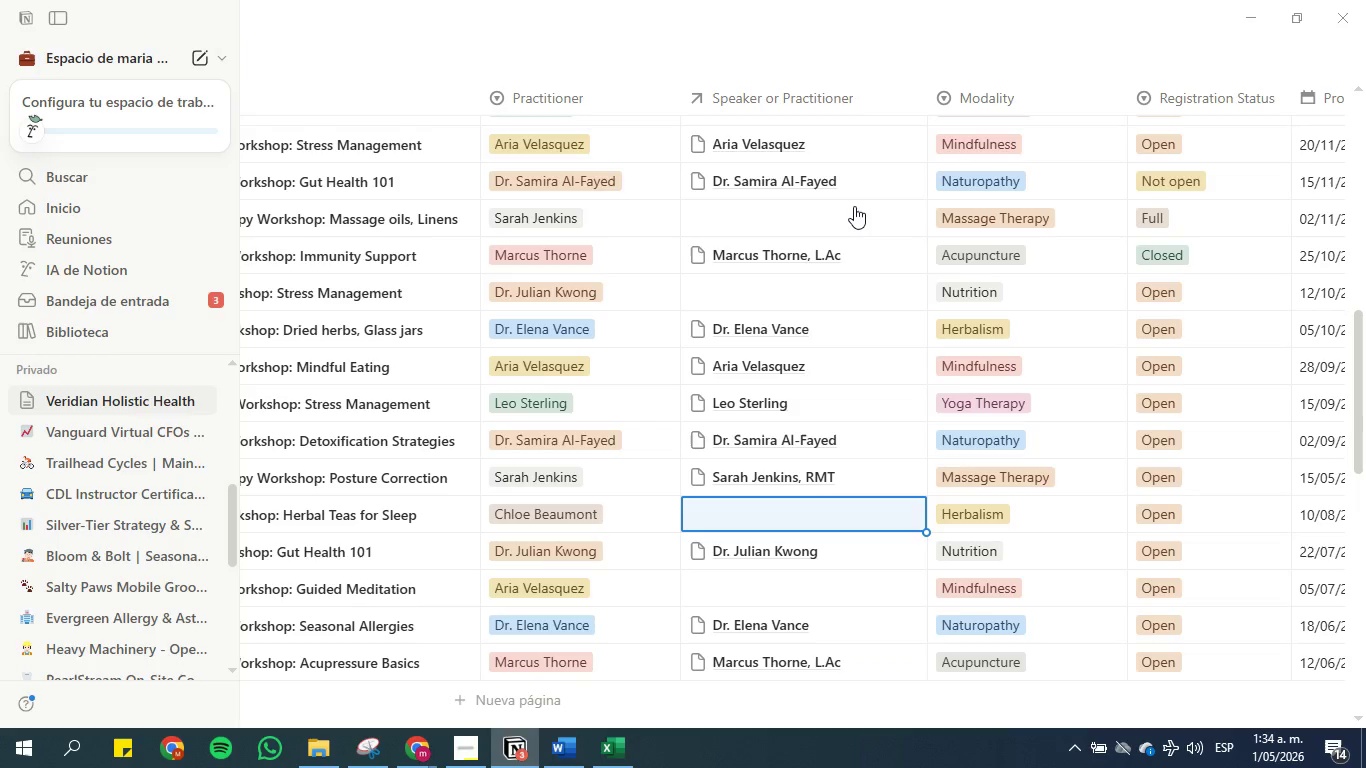 
key(ArrowUp)
 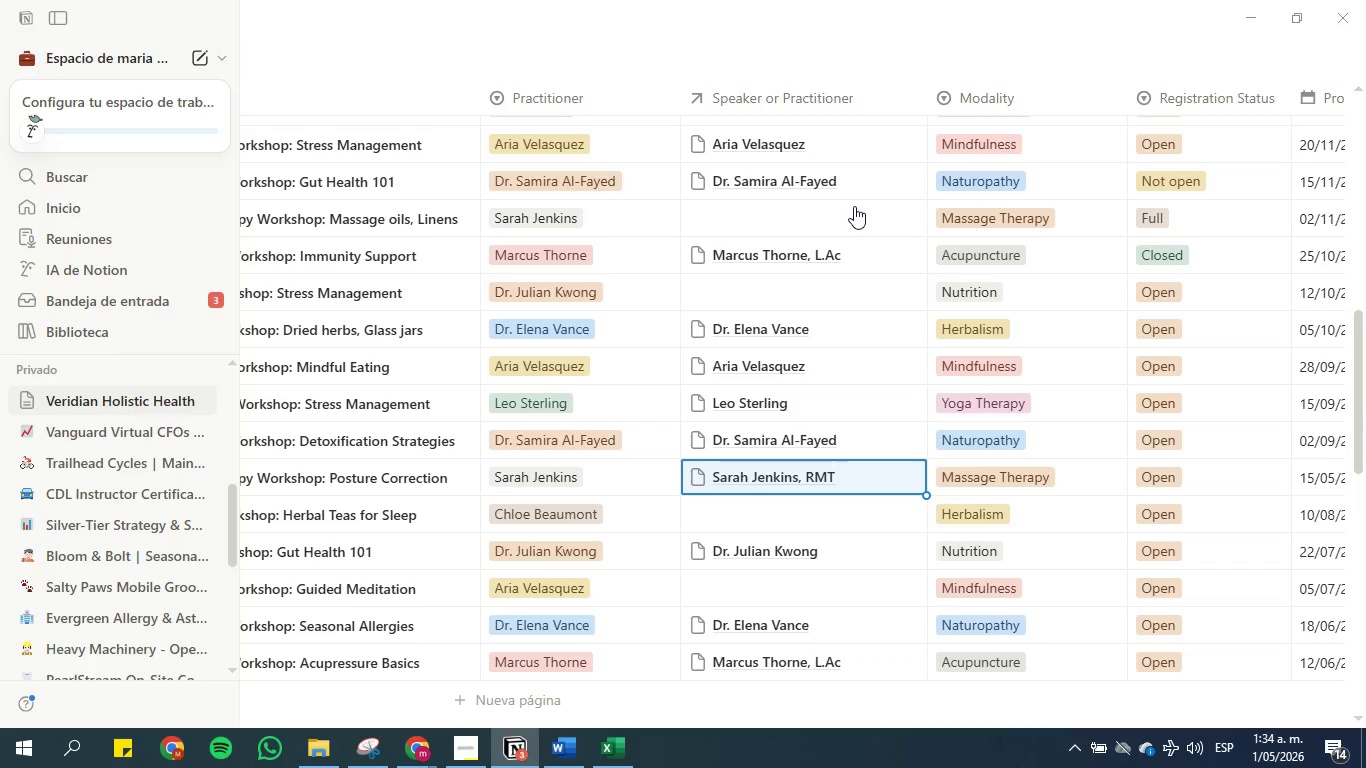 
key(ArrowUp)
 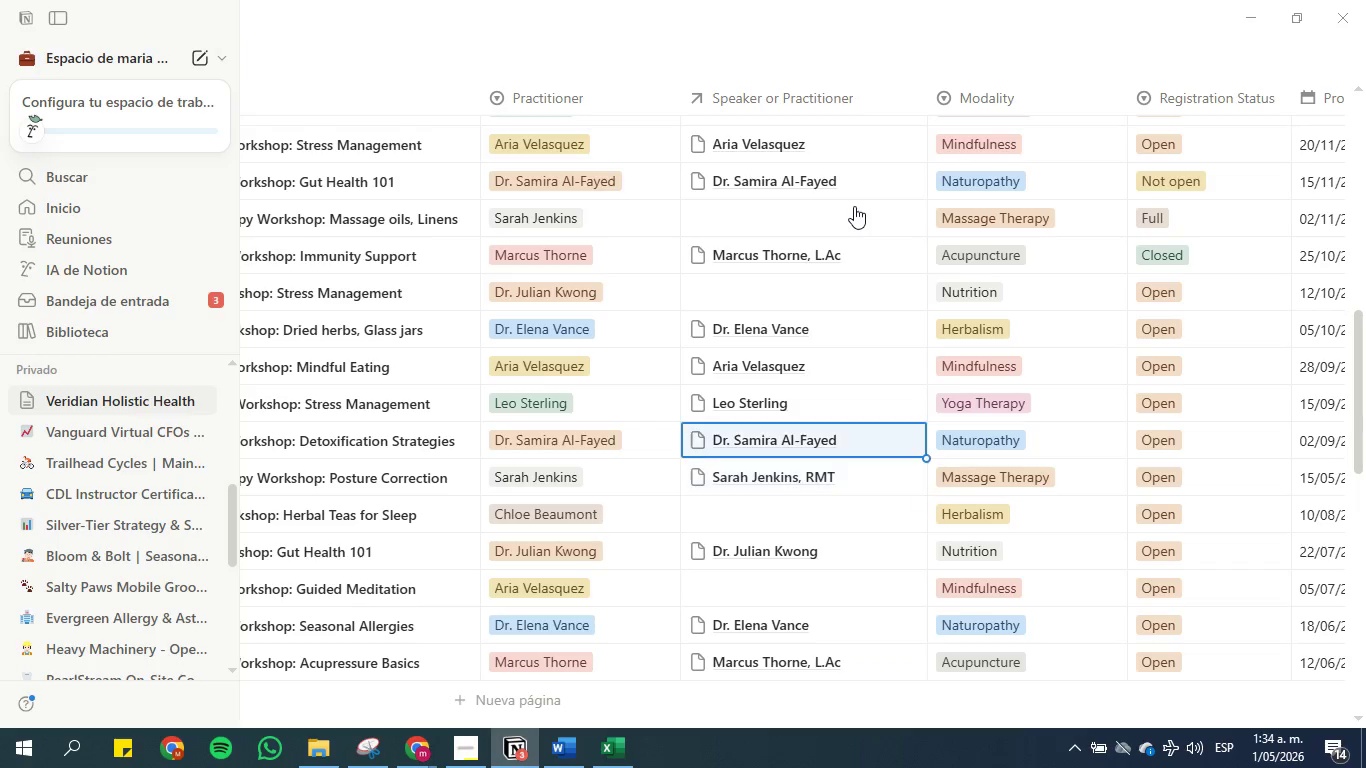 
key(ArrowUp)
 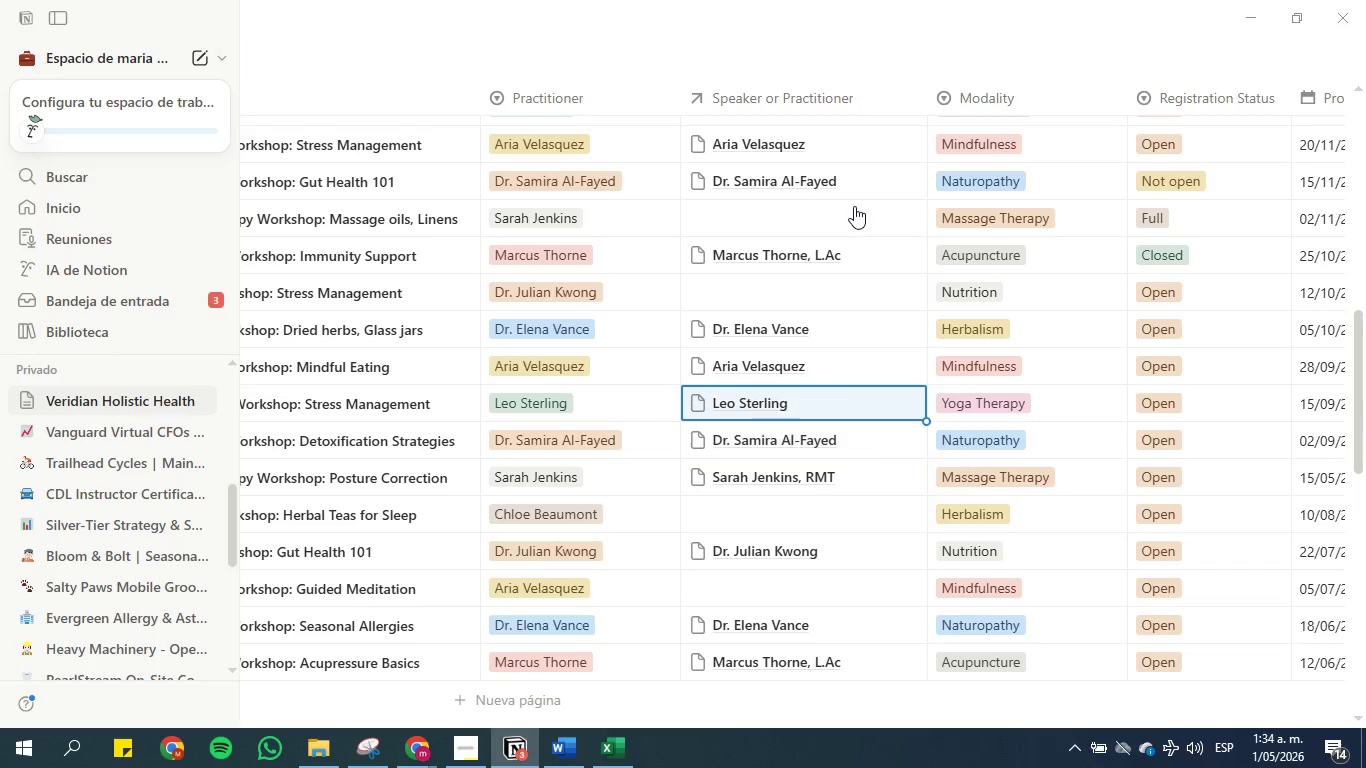 
key(ArrowUp)
 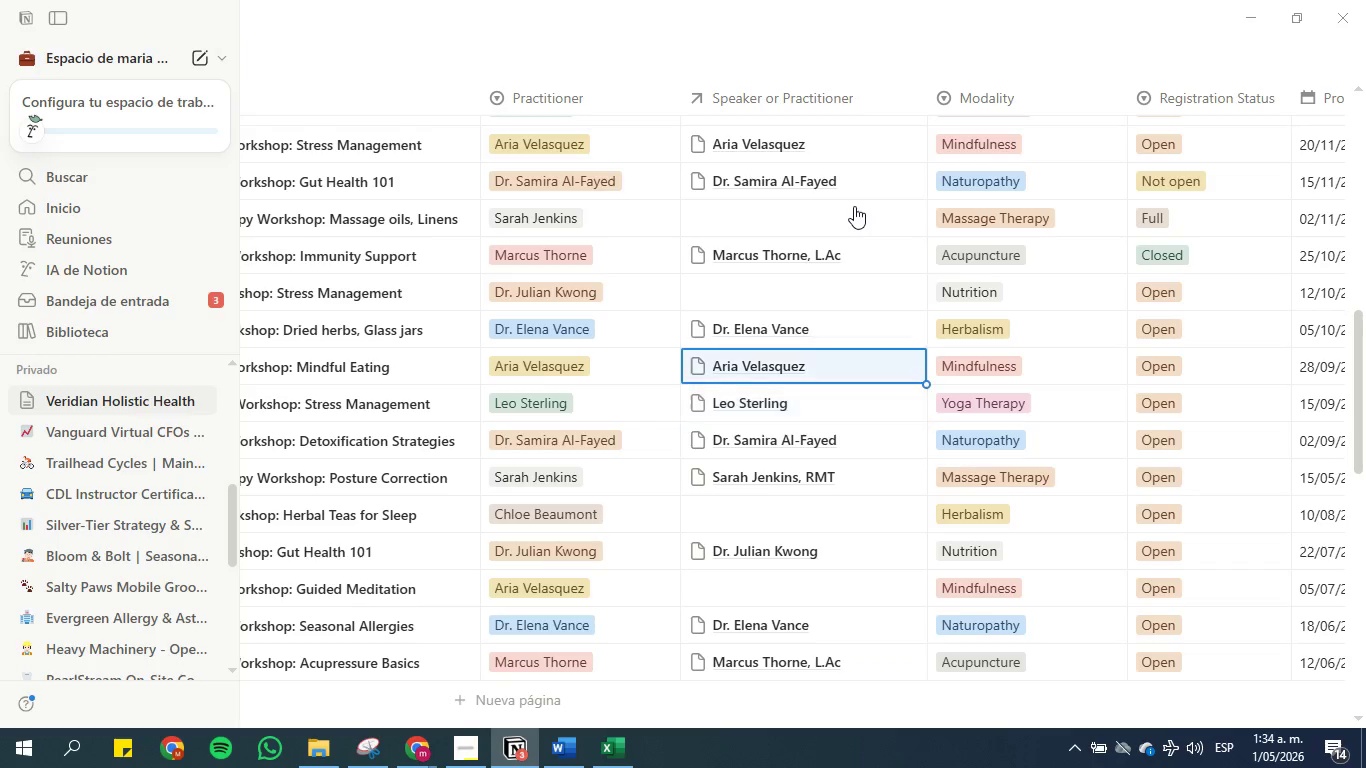 
key(ArrowUp)
 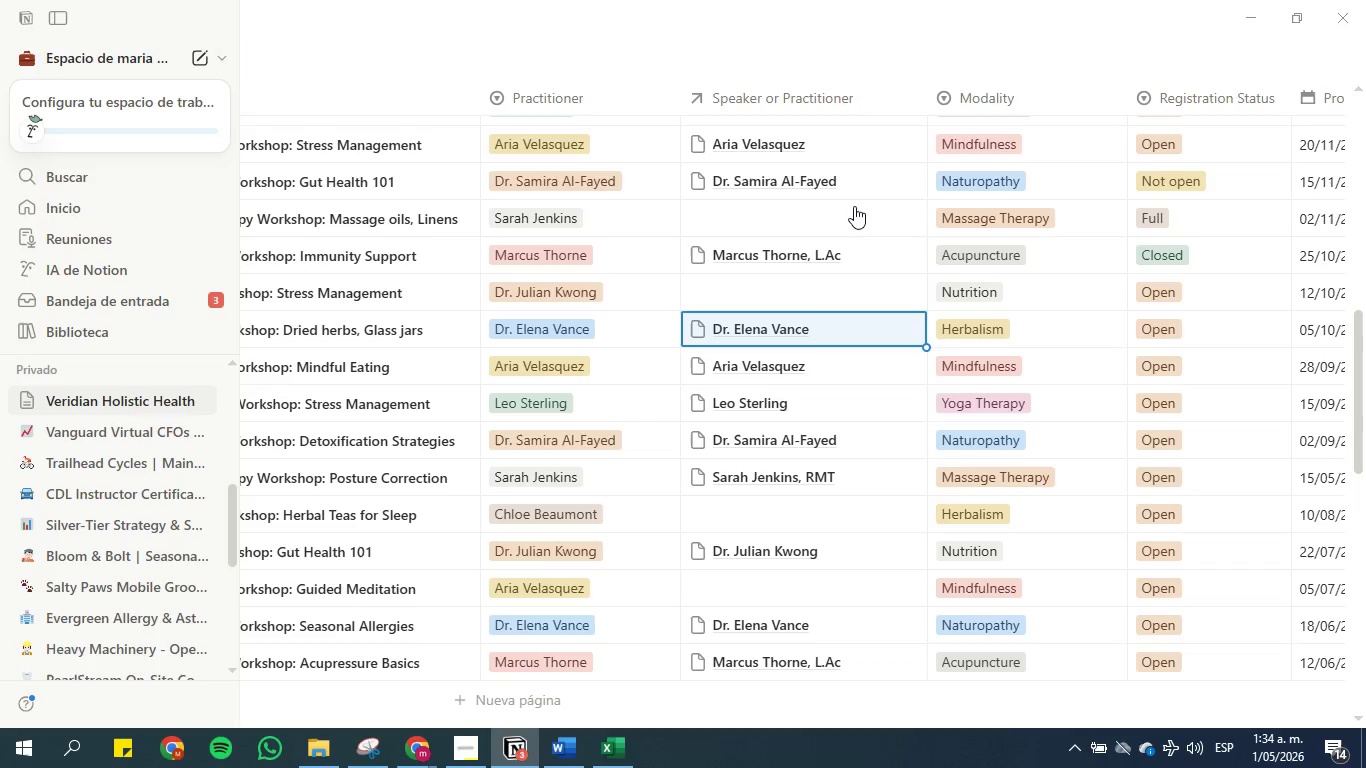 
key(ArrowUp)
 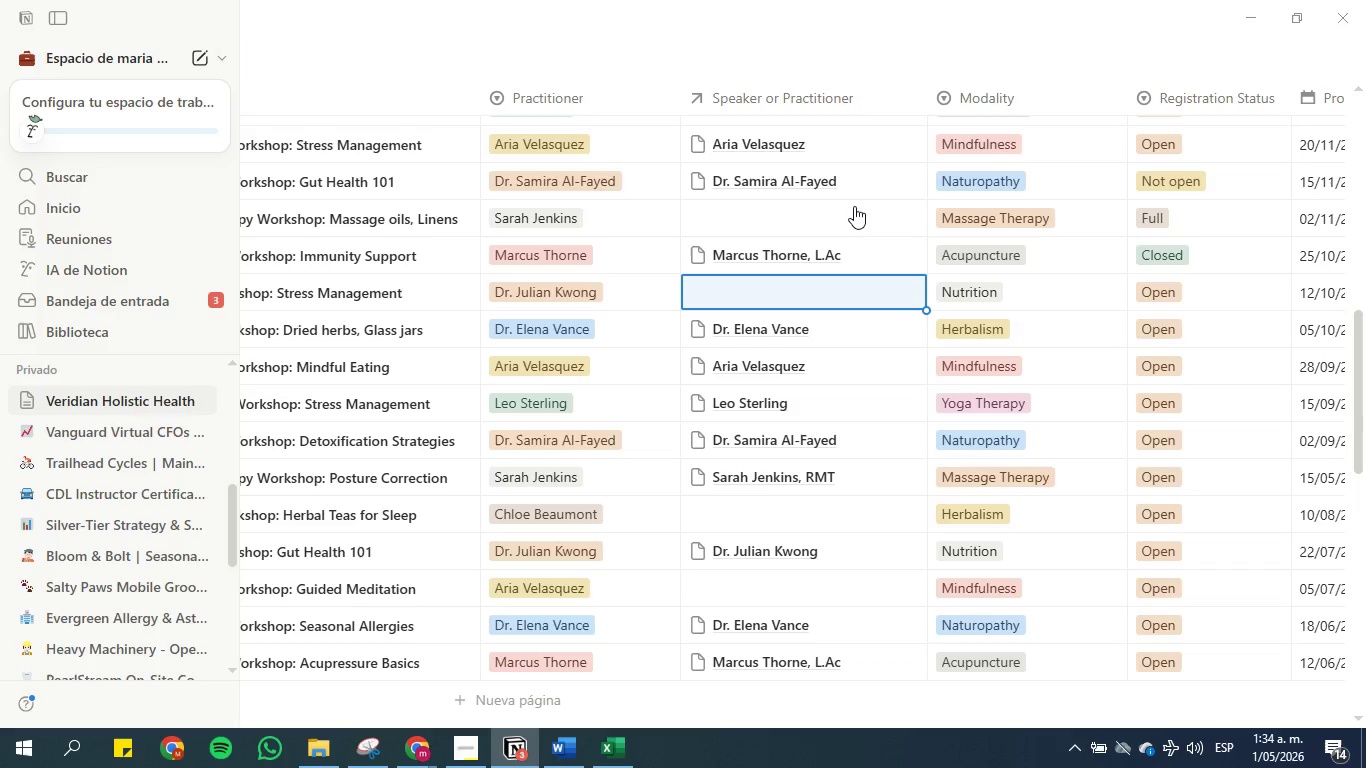 
key(Control+V)
 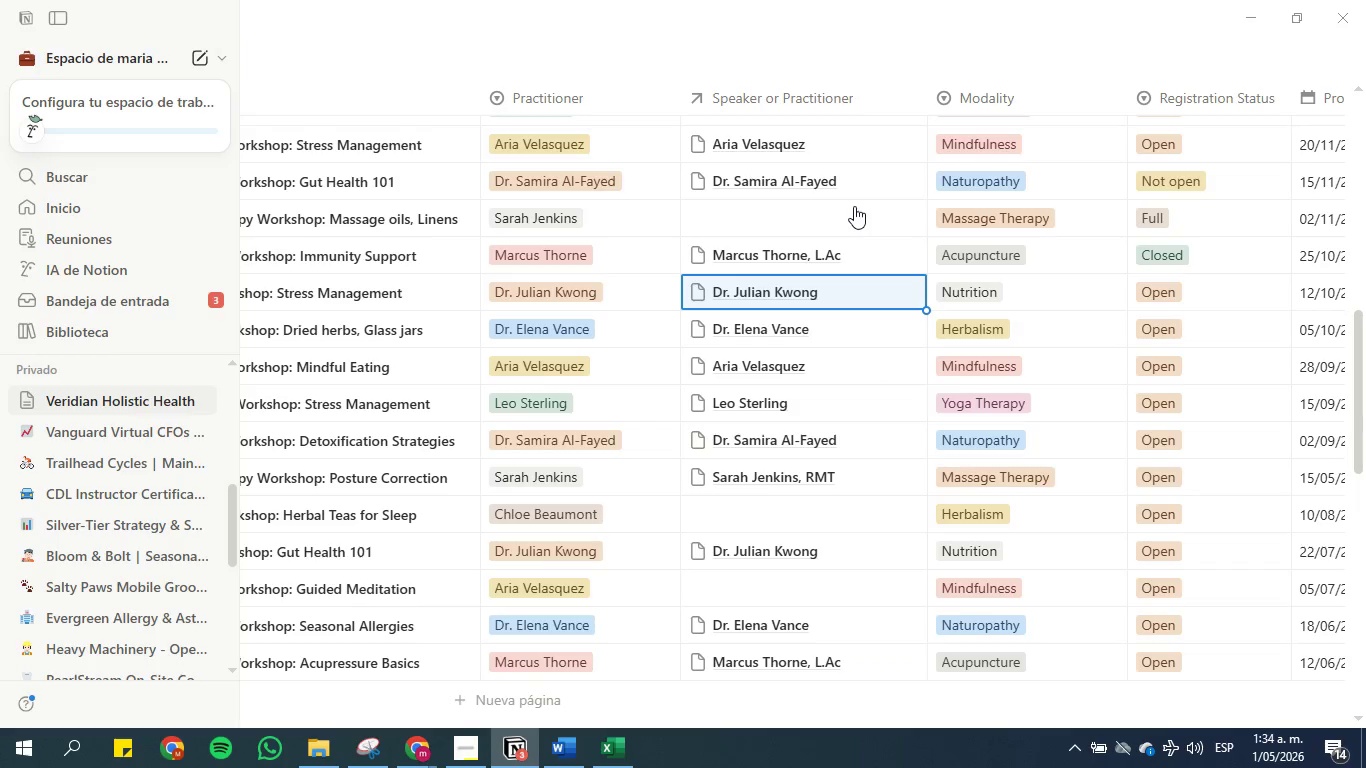 
key(ArrowUp)
 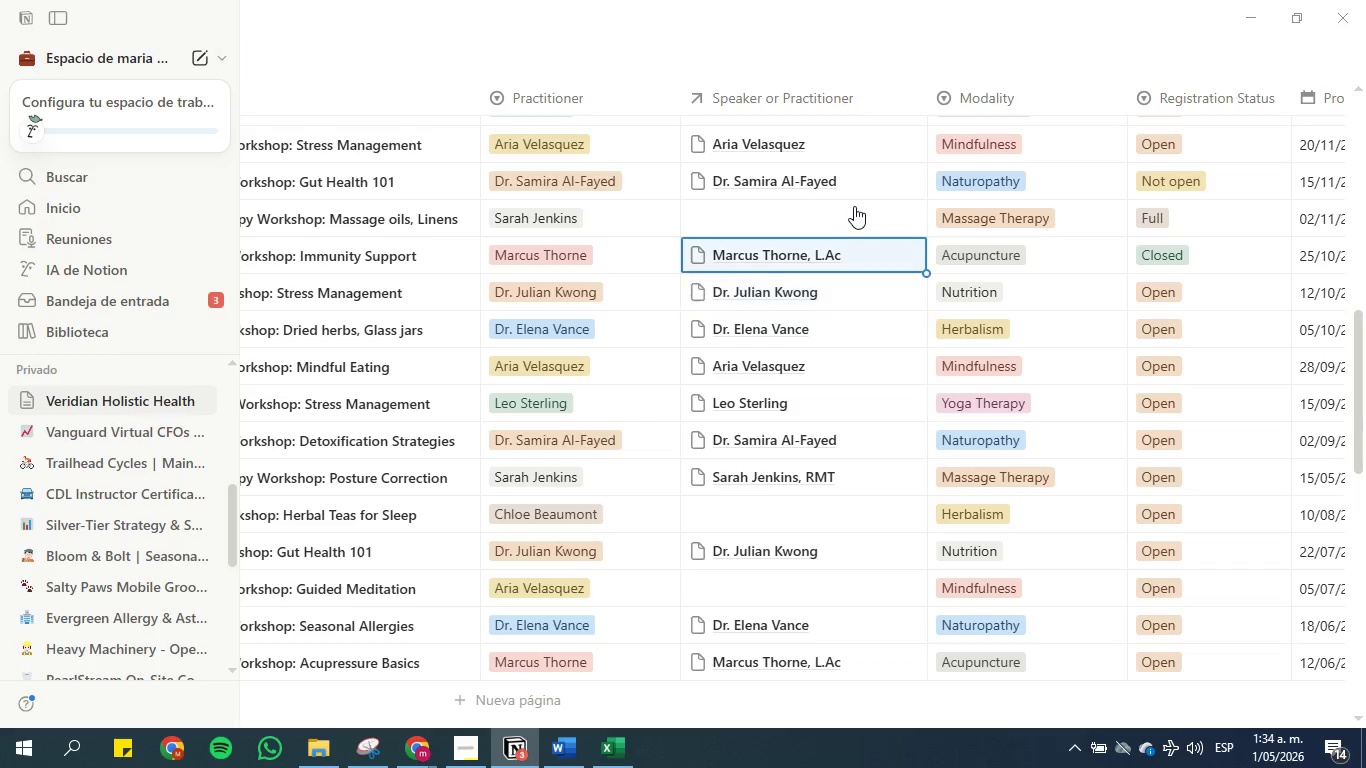 
key(ArrowUp)
 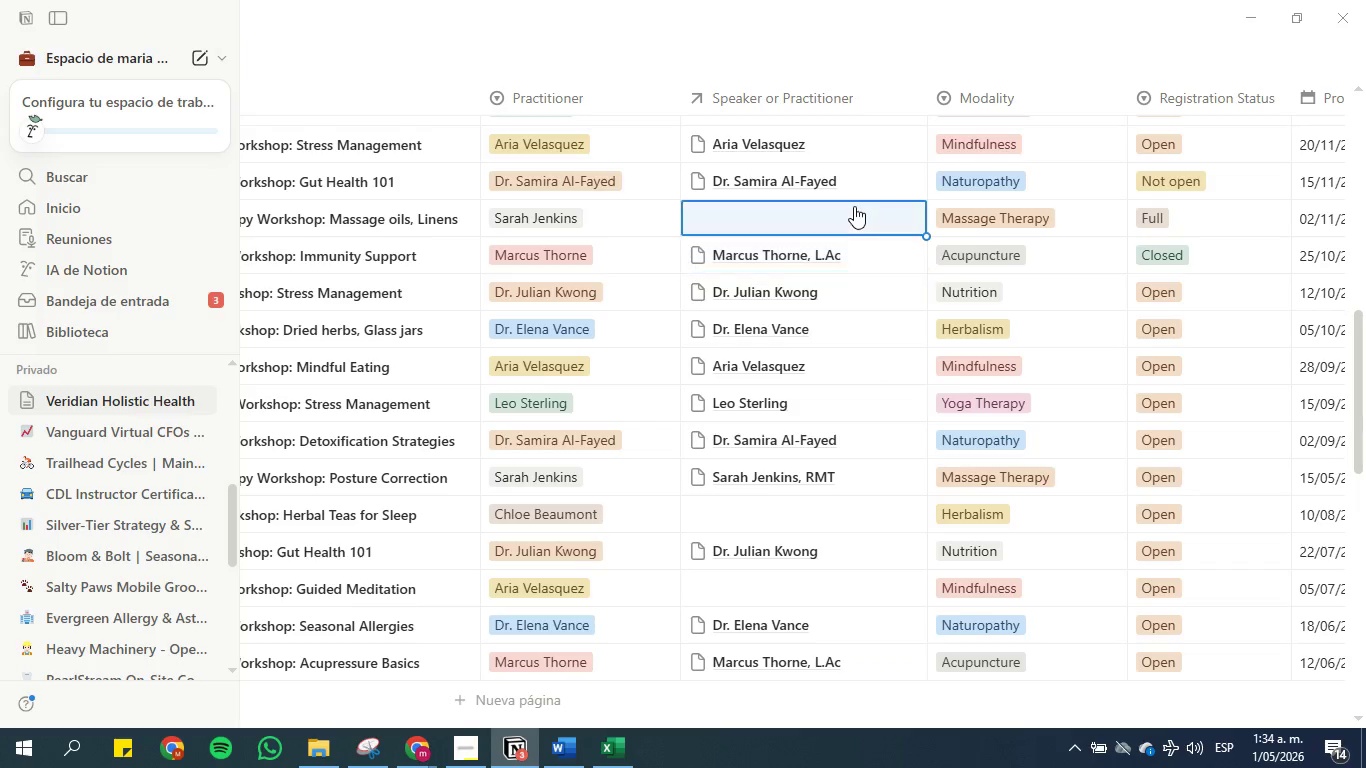 
key(ArrowUp)
 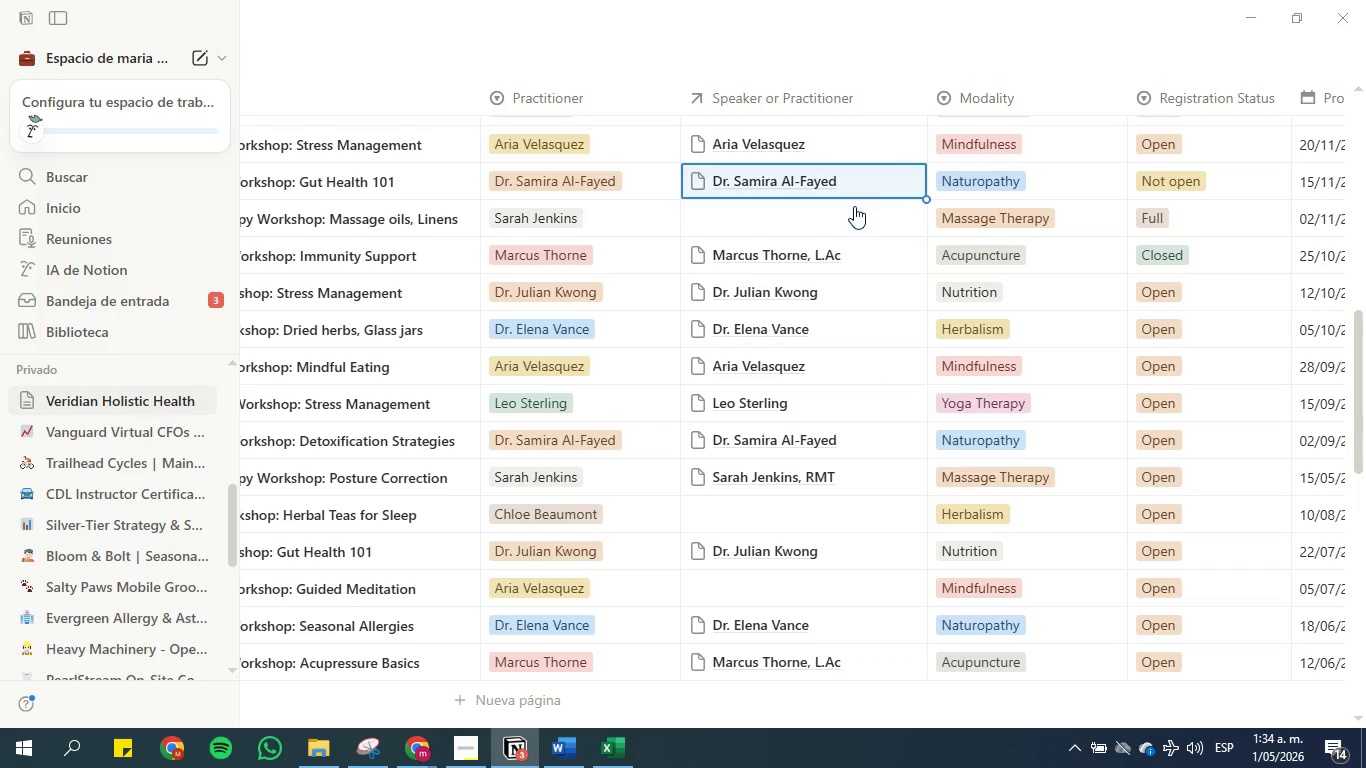 
key(ArrowUp)
 